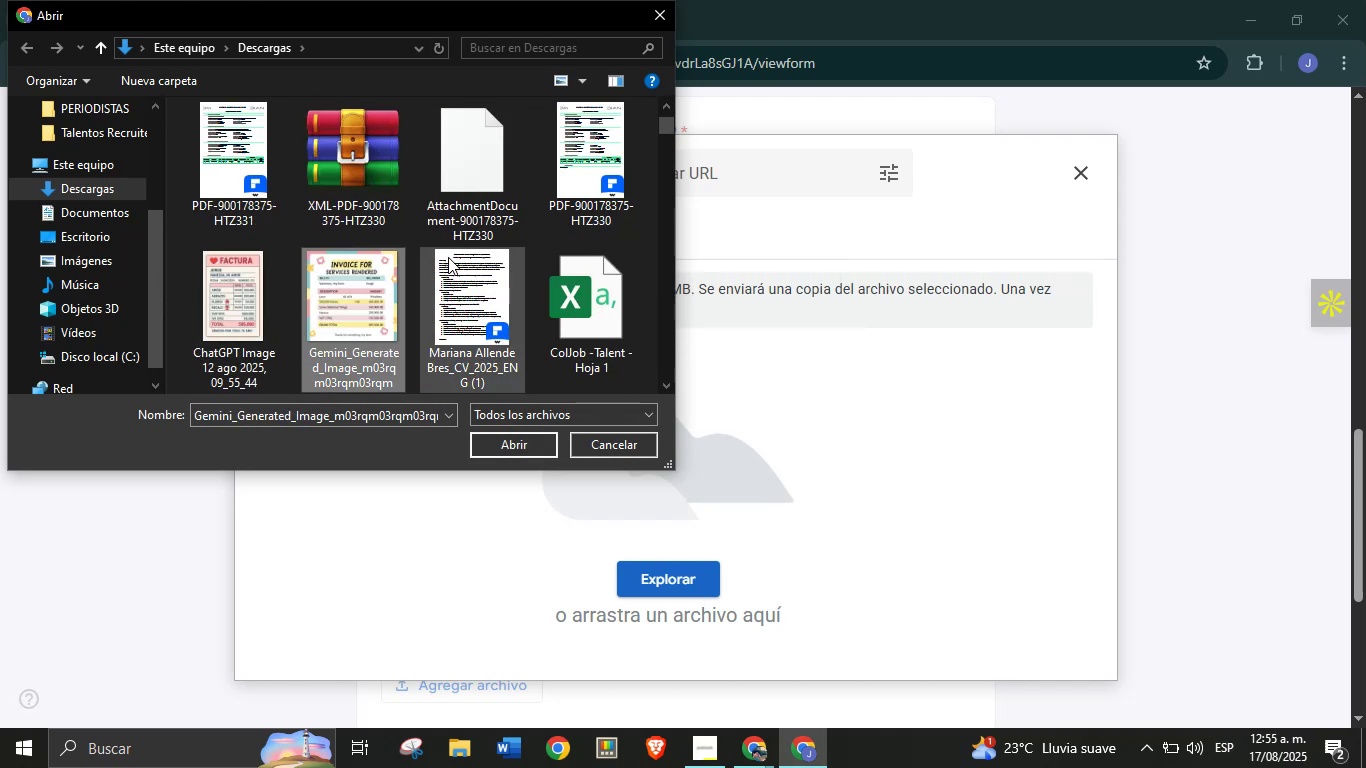 
scroll: coordinate [463, 248], scroll_direction: down, amount: 1.0
 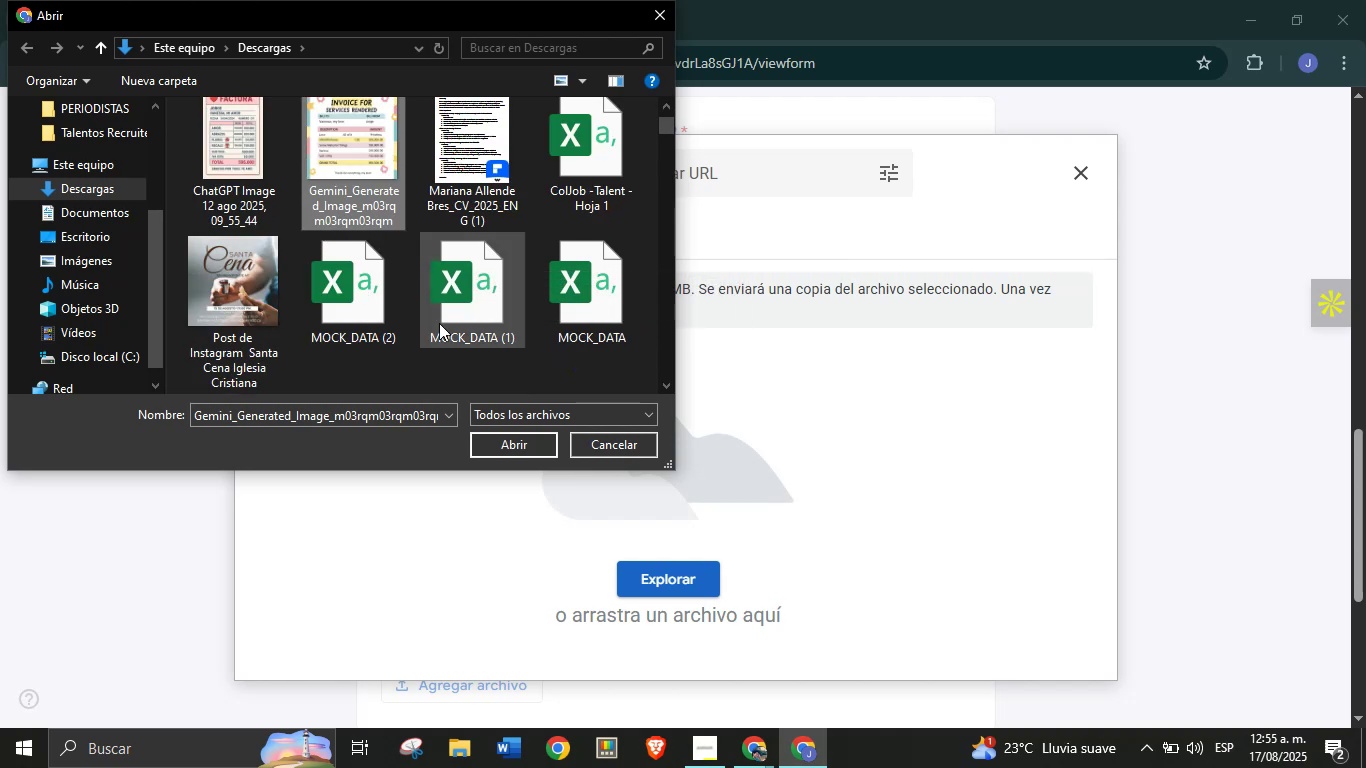 
left_click([505, 435])
 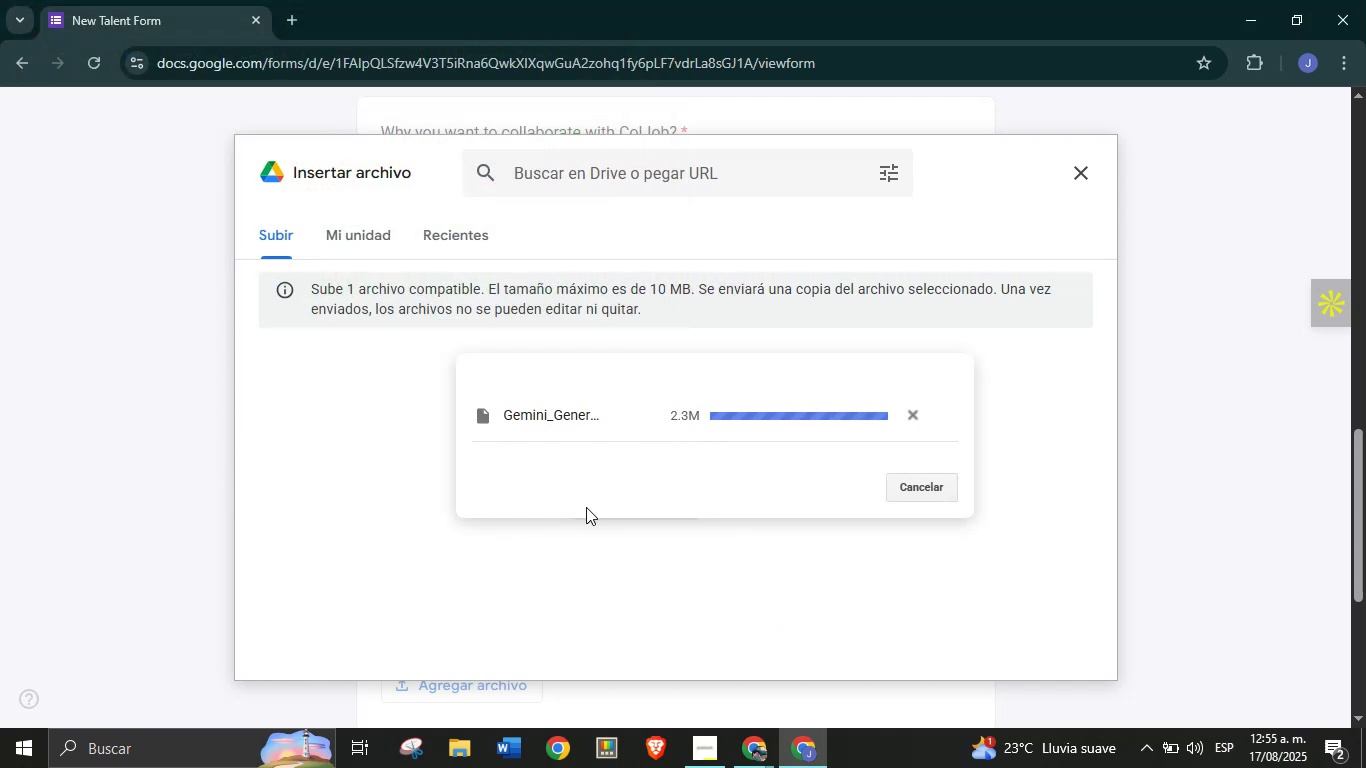 
scroll: coordinate [630, 447], scroll_direction: down, amount: 3.0
 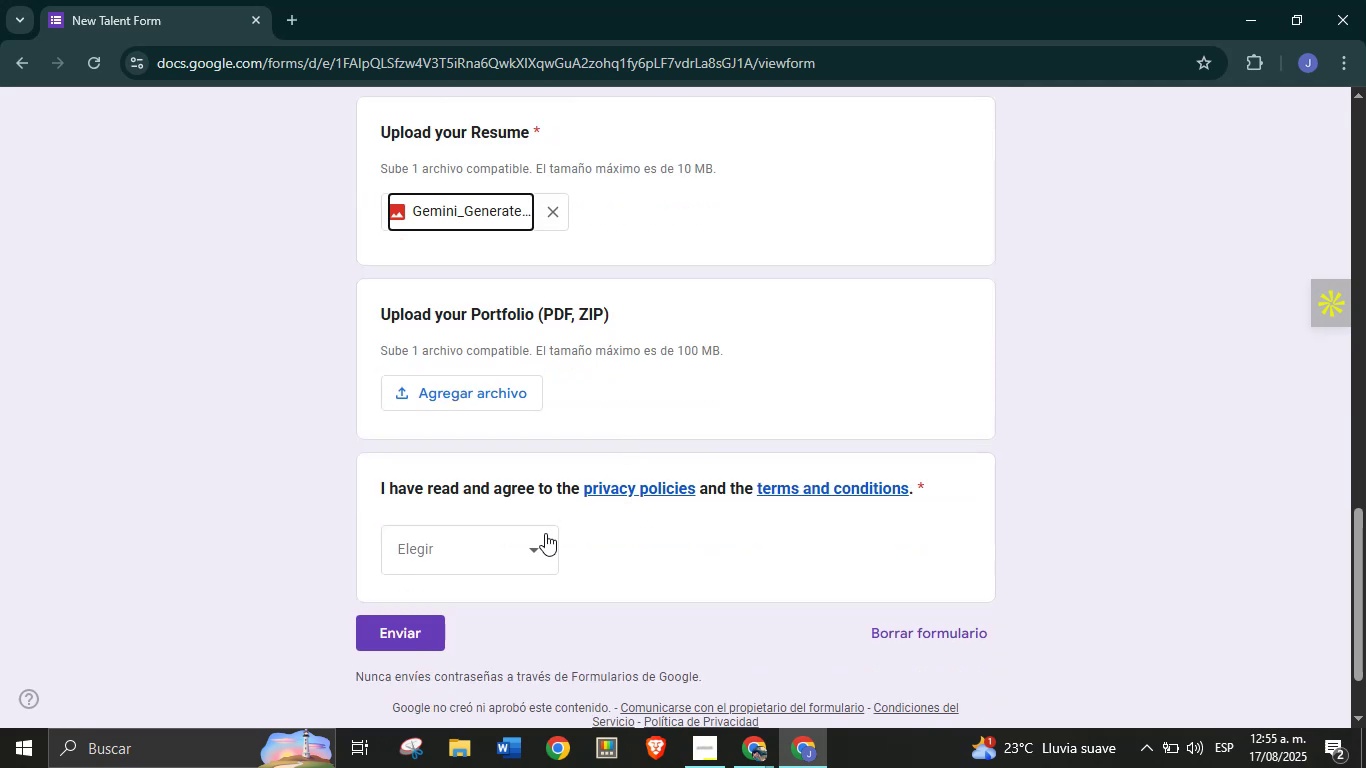 
left_click([538, 539])
 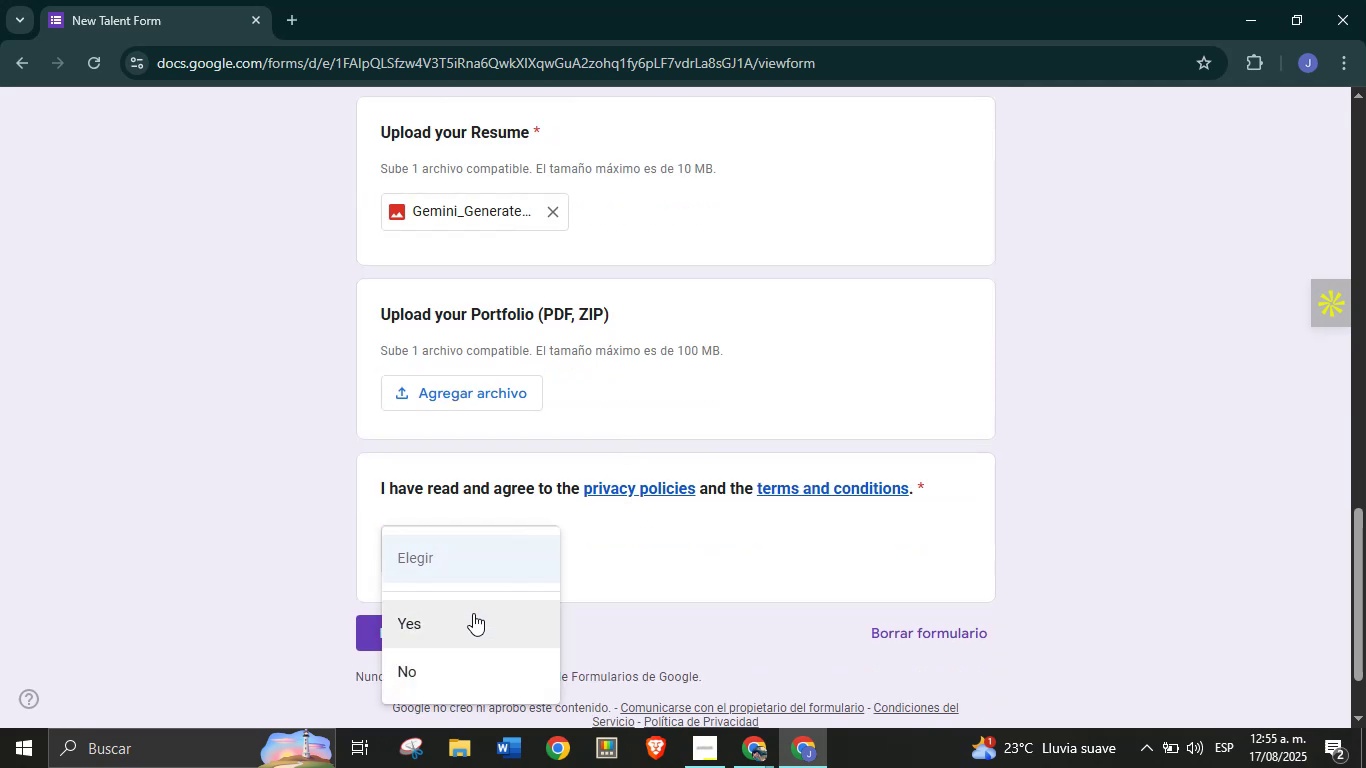 
left_click([473, 613])
 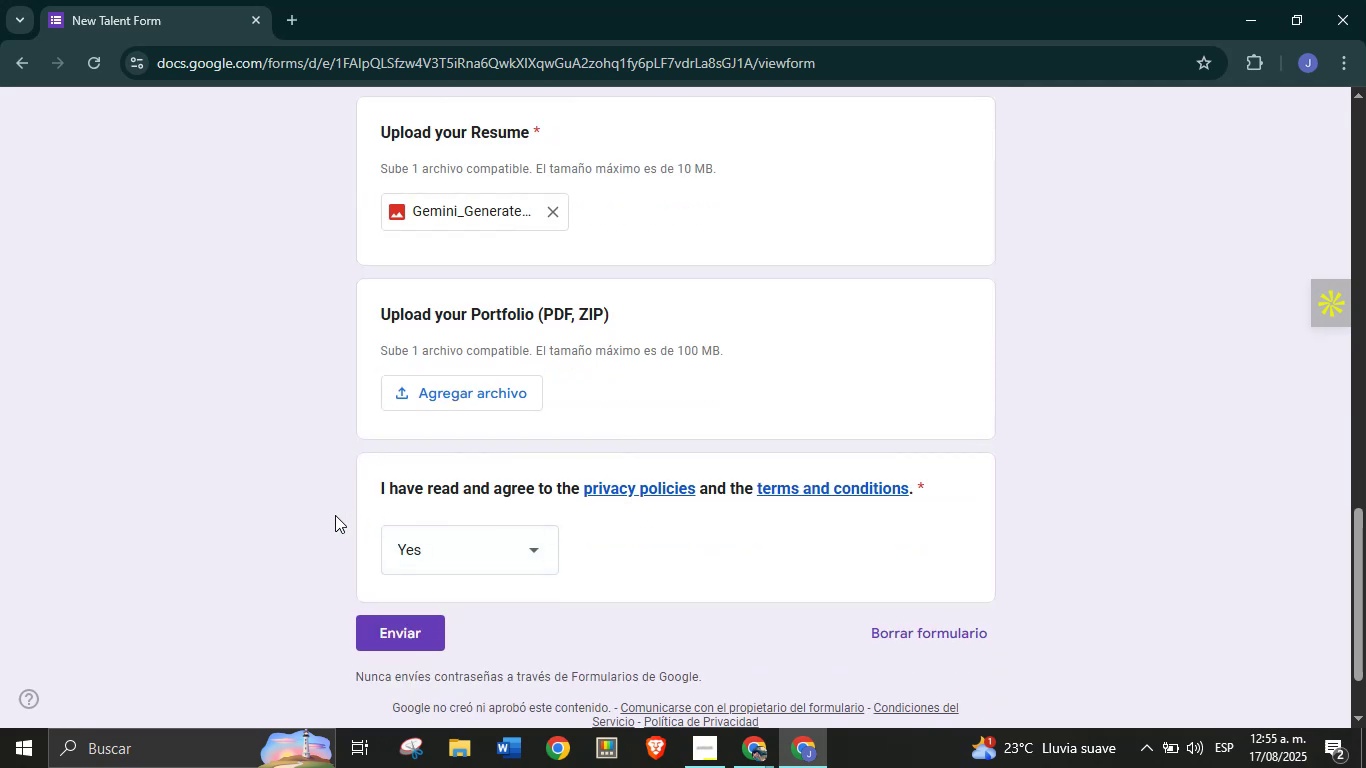 
left_click([332, 515])
 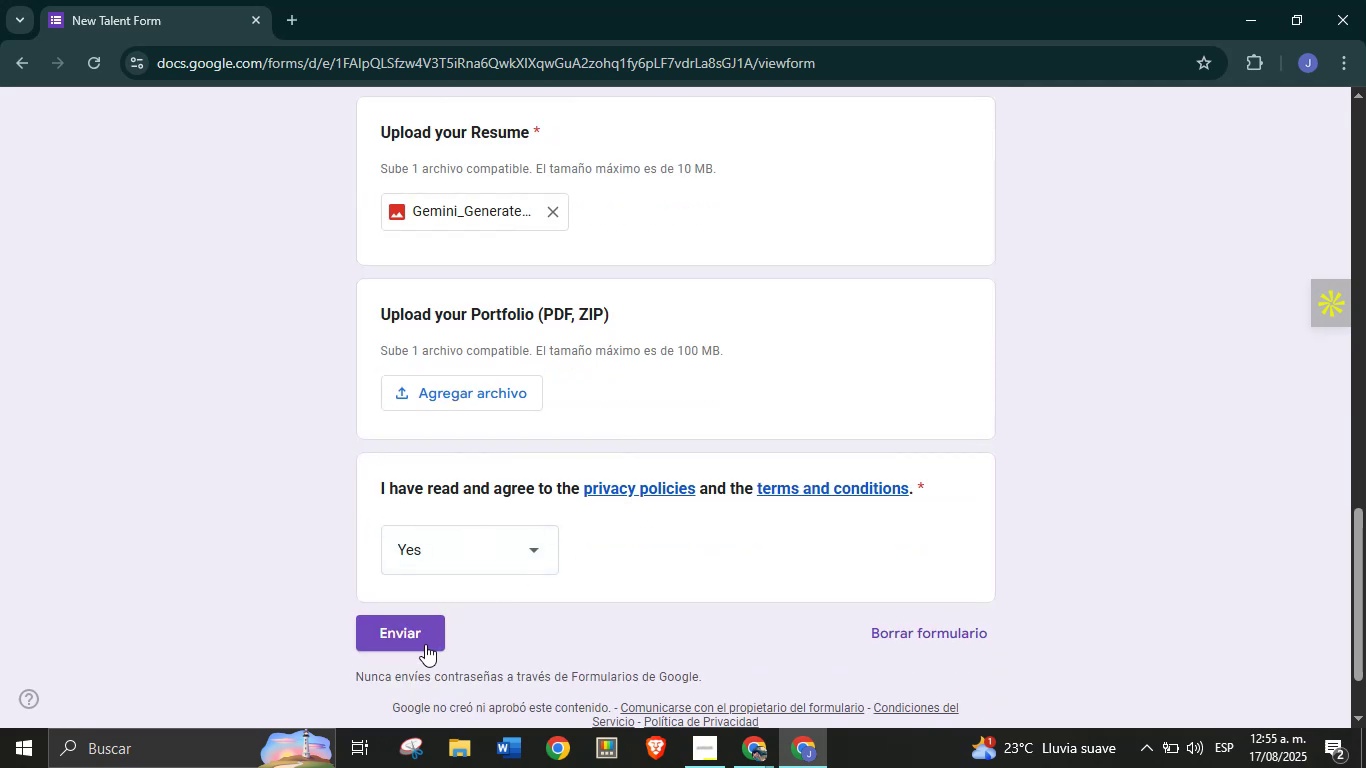 
left_click([422, 641])
 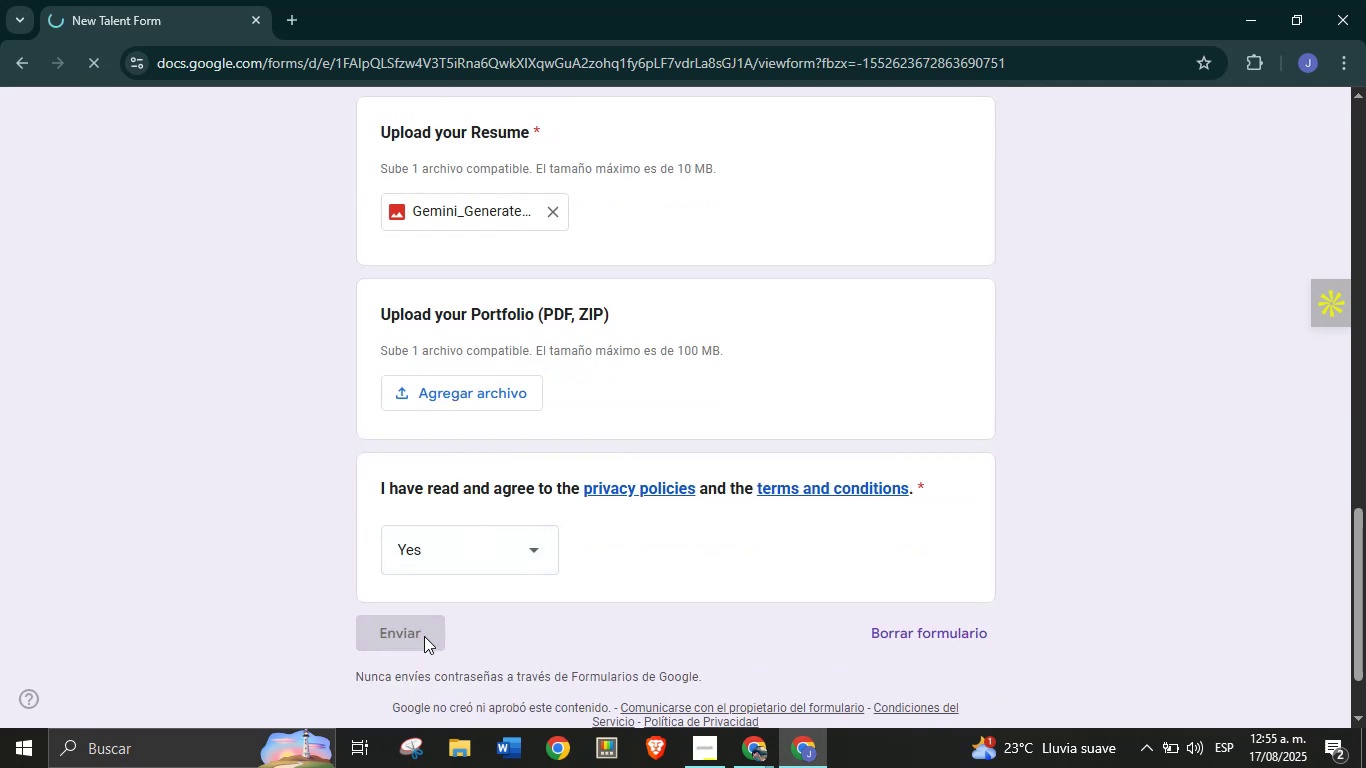 
mouse_move([619, 524])
 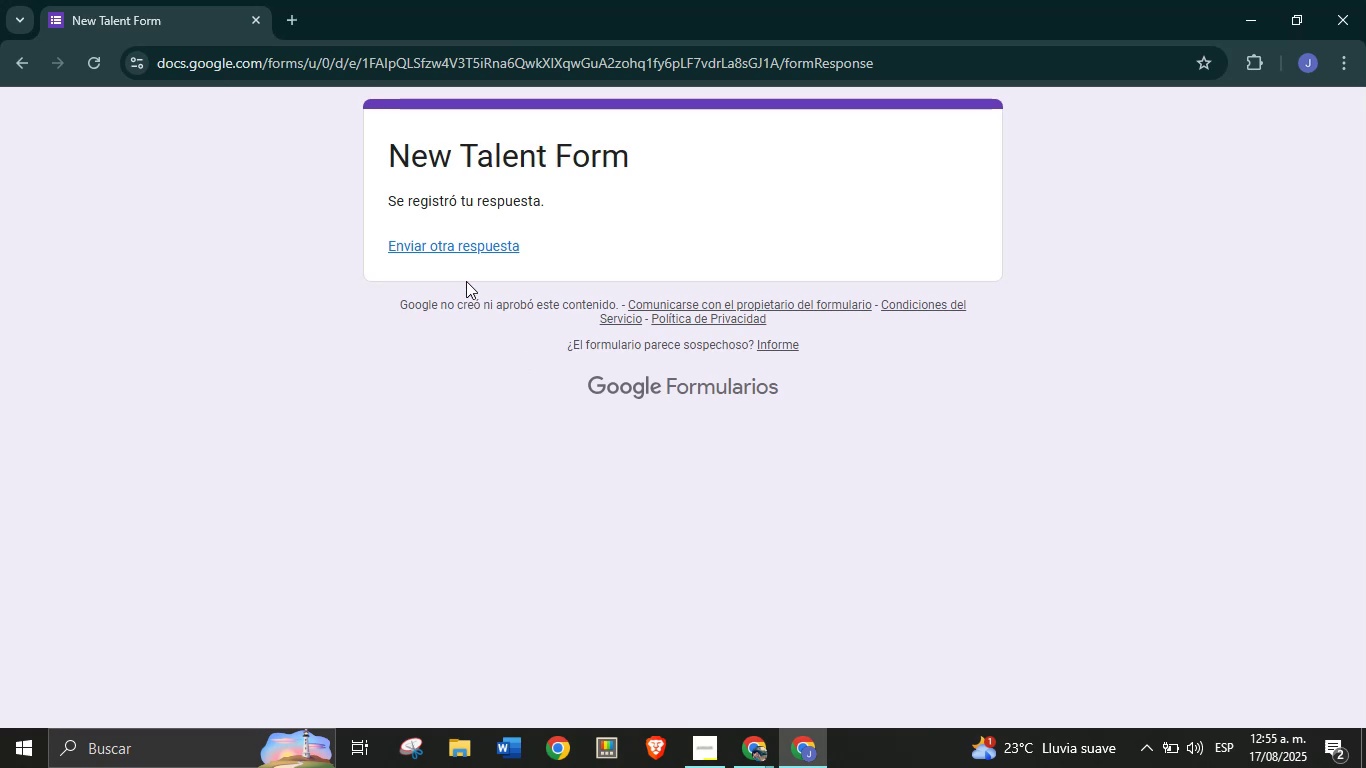 
left_click([471, 248])
 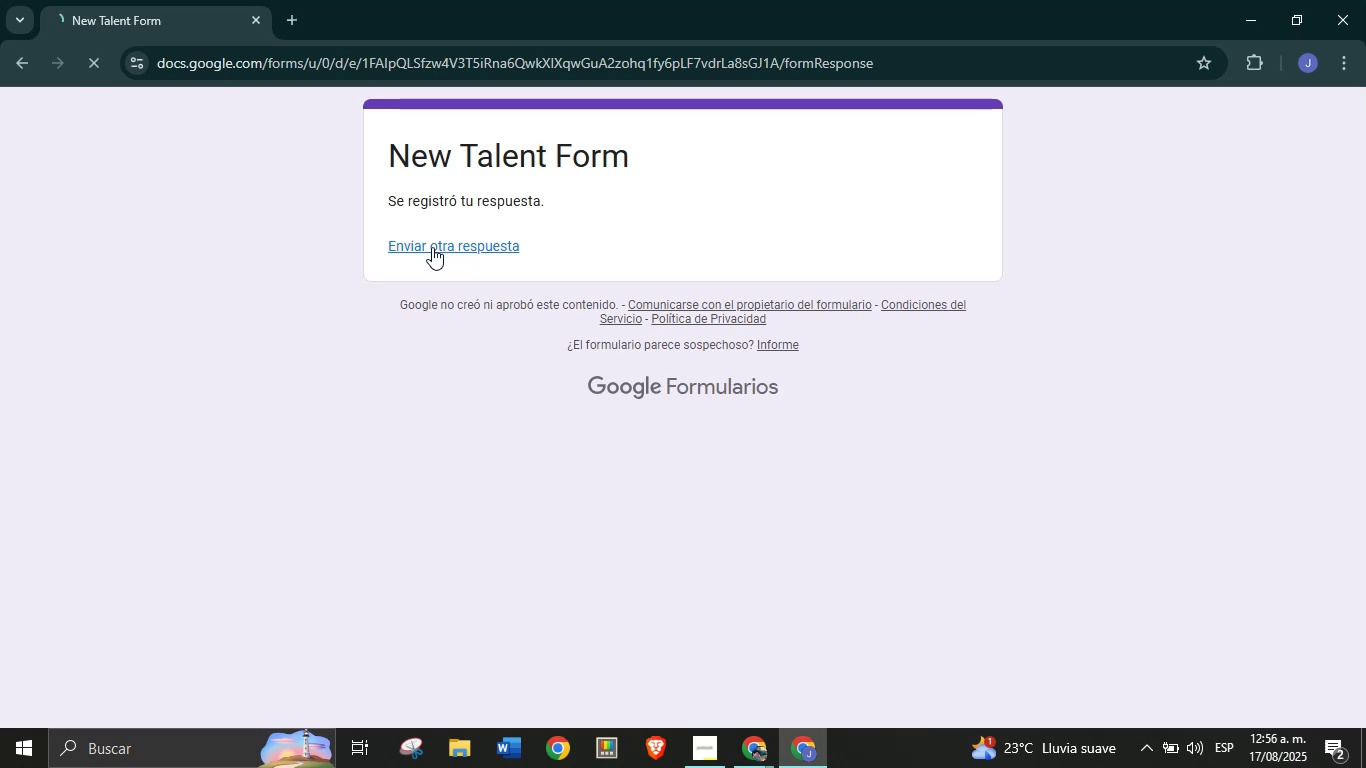 
left_click([439, 245])
 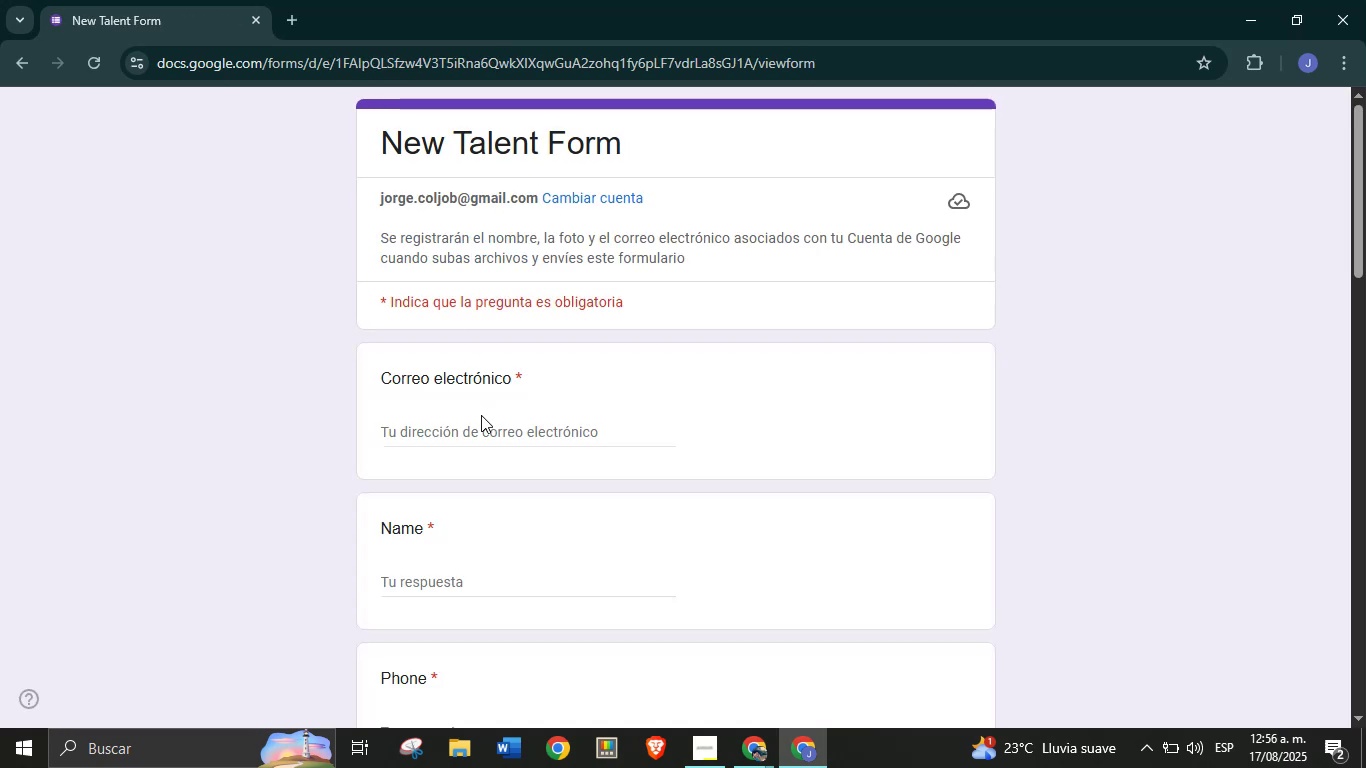 
left_click([483, 422])
 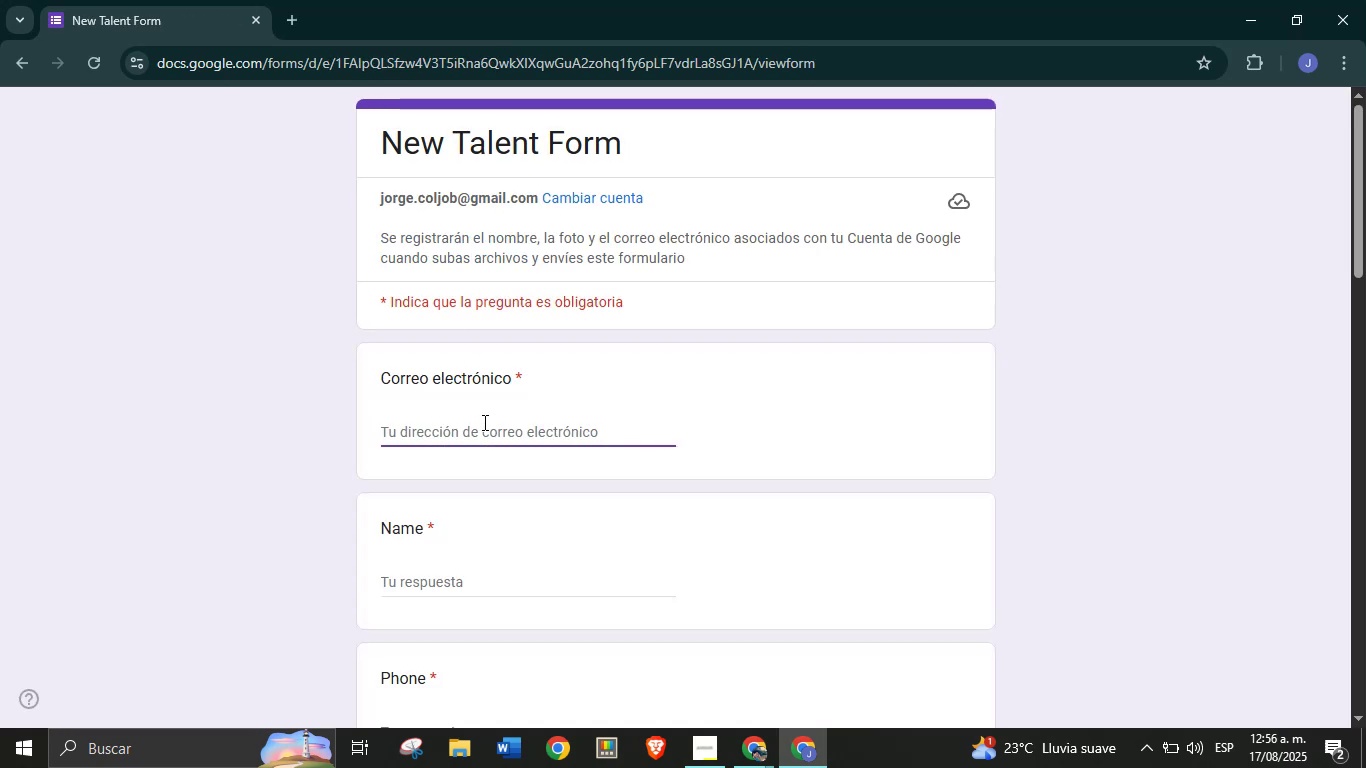 
type(jorge.fluency)
 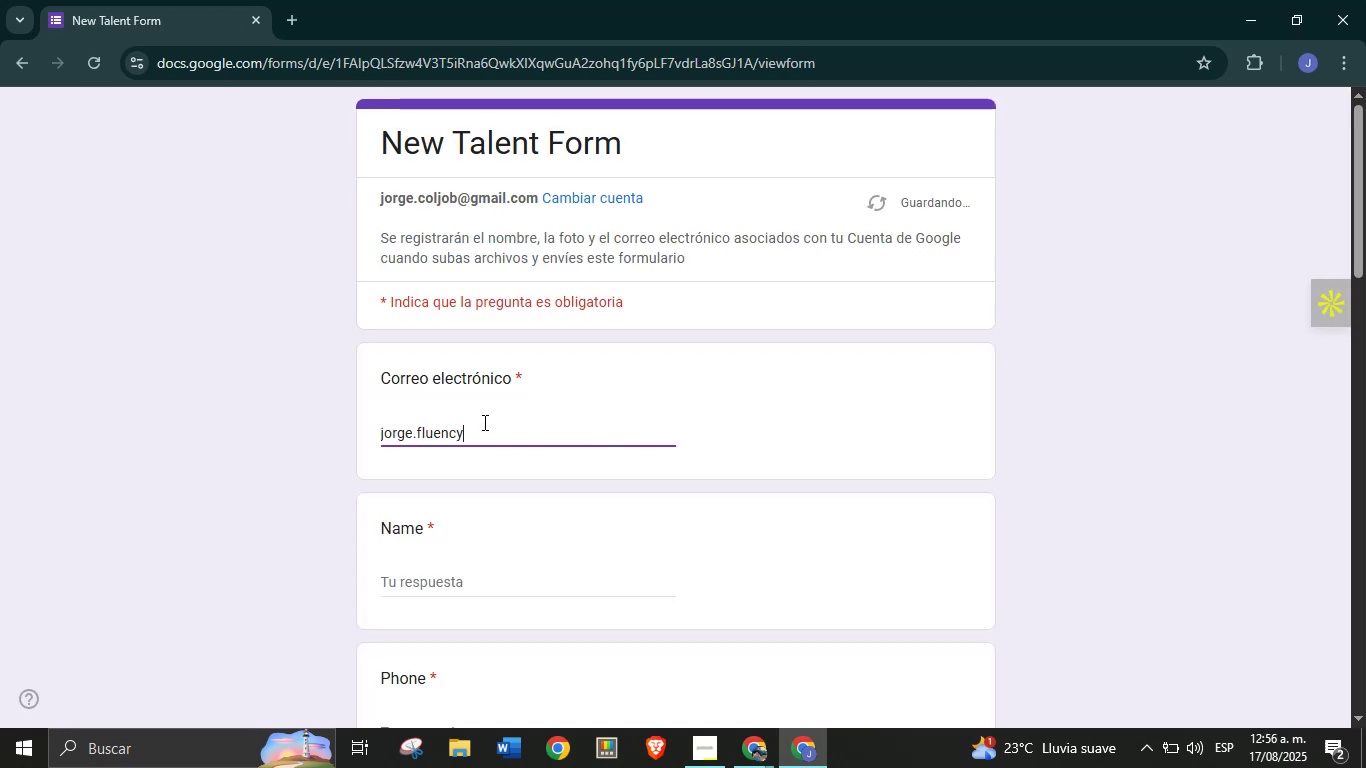 
key(Alt+Control+Q)
 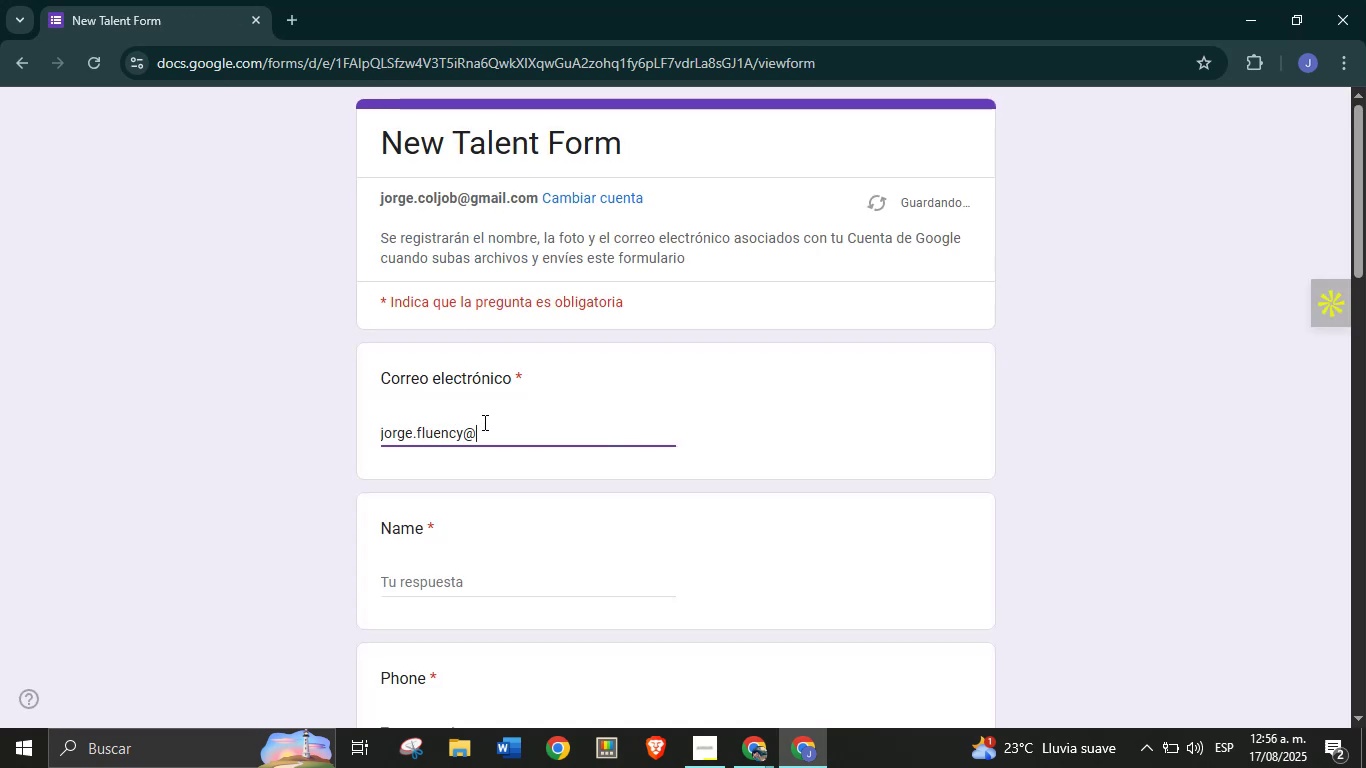 
type(gmail.com)
 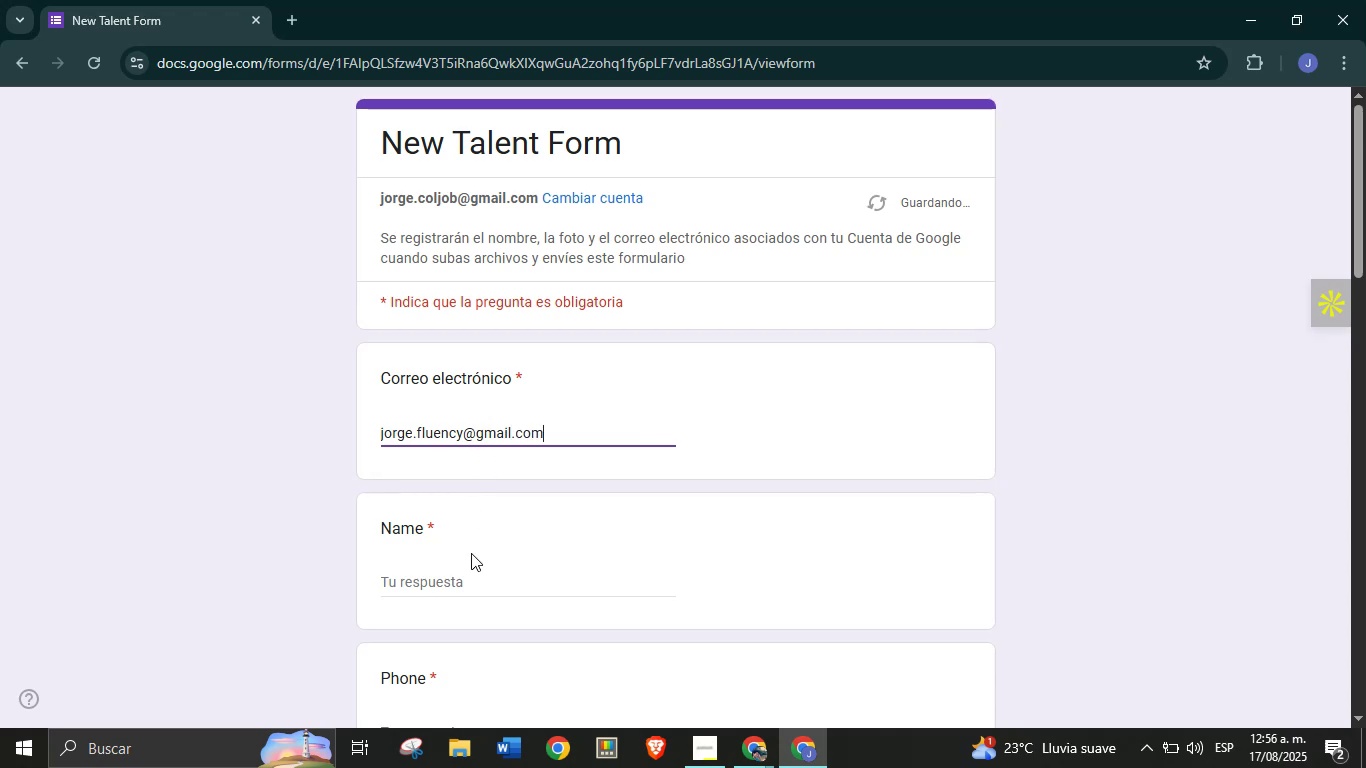 
left_click([466, 583])
 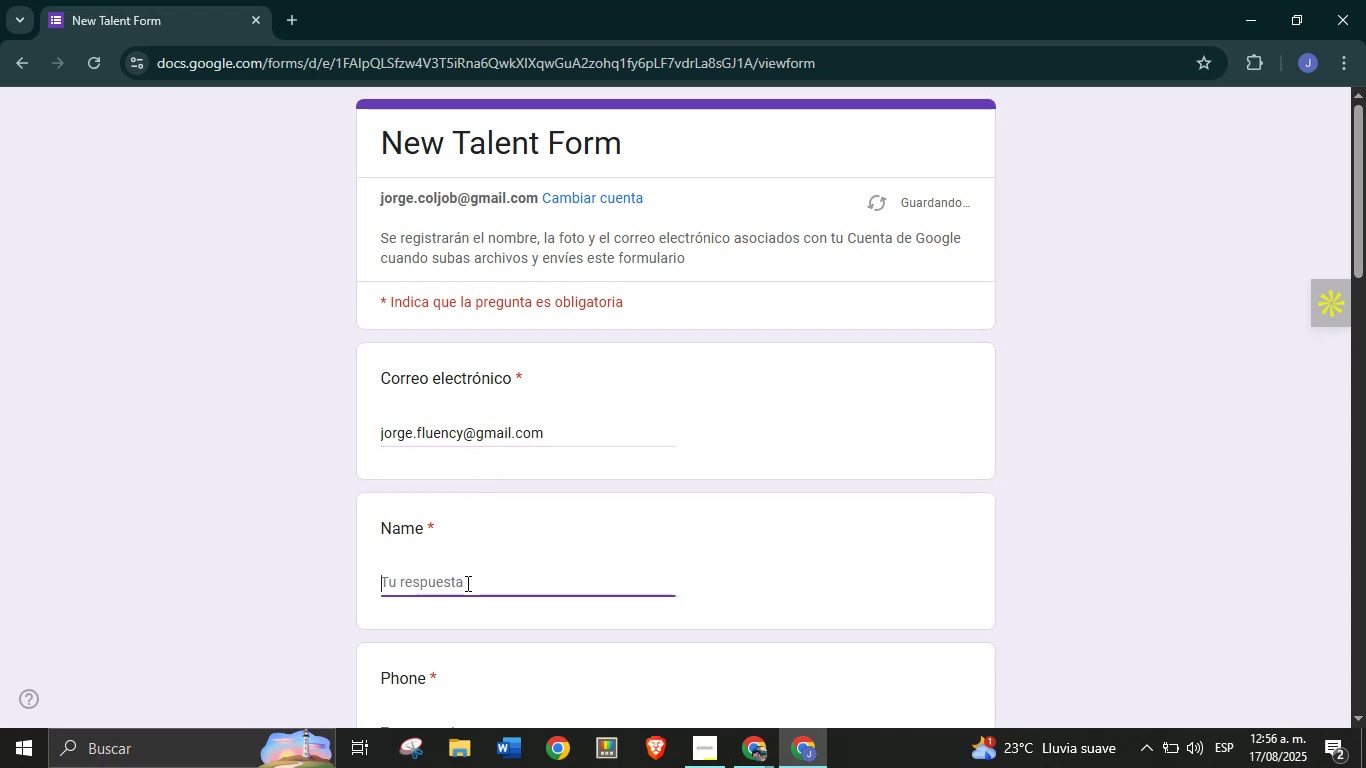 
type(Jorge Software)
 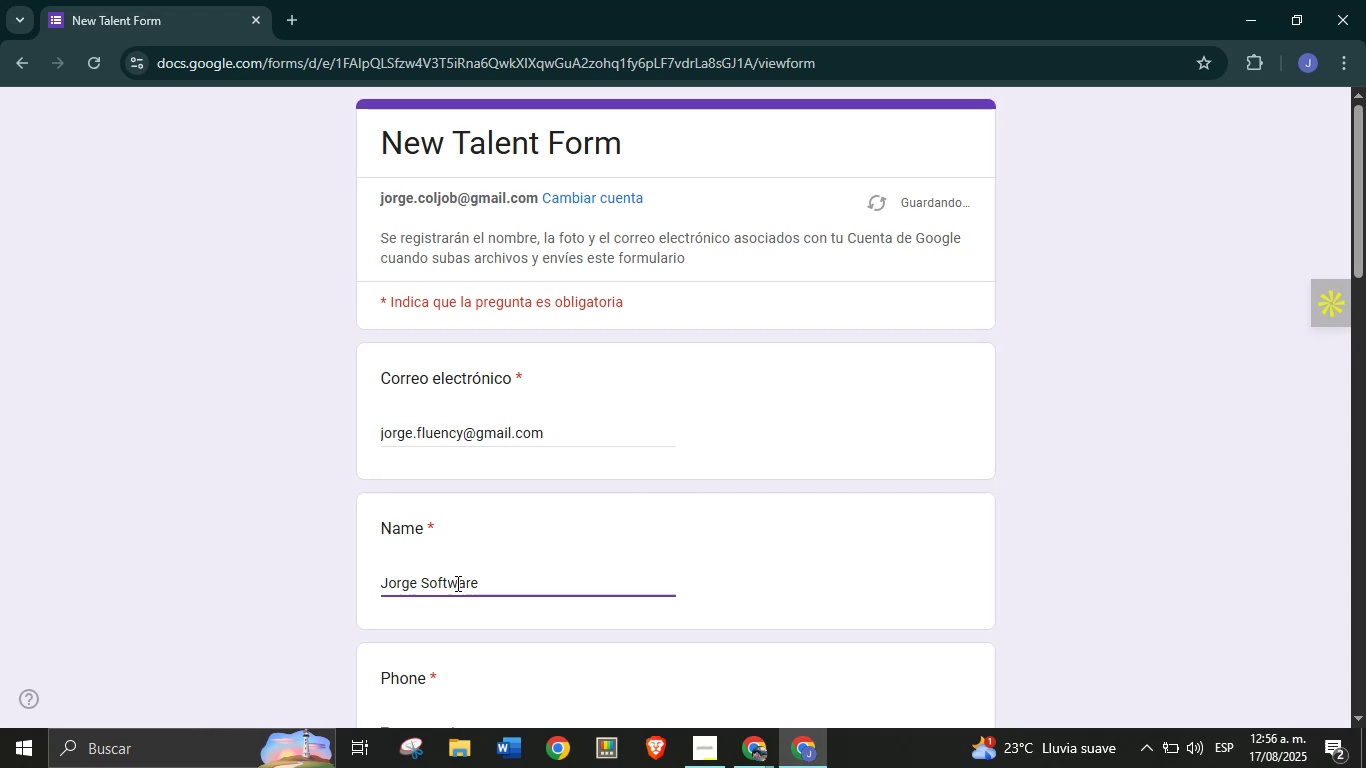 
scroll: coordinate [443, 515], scroll_direction: down, amount: 1.0
 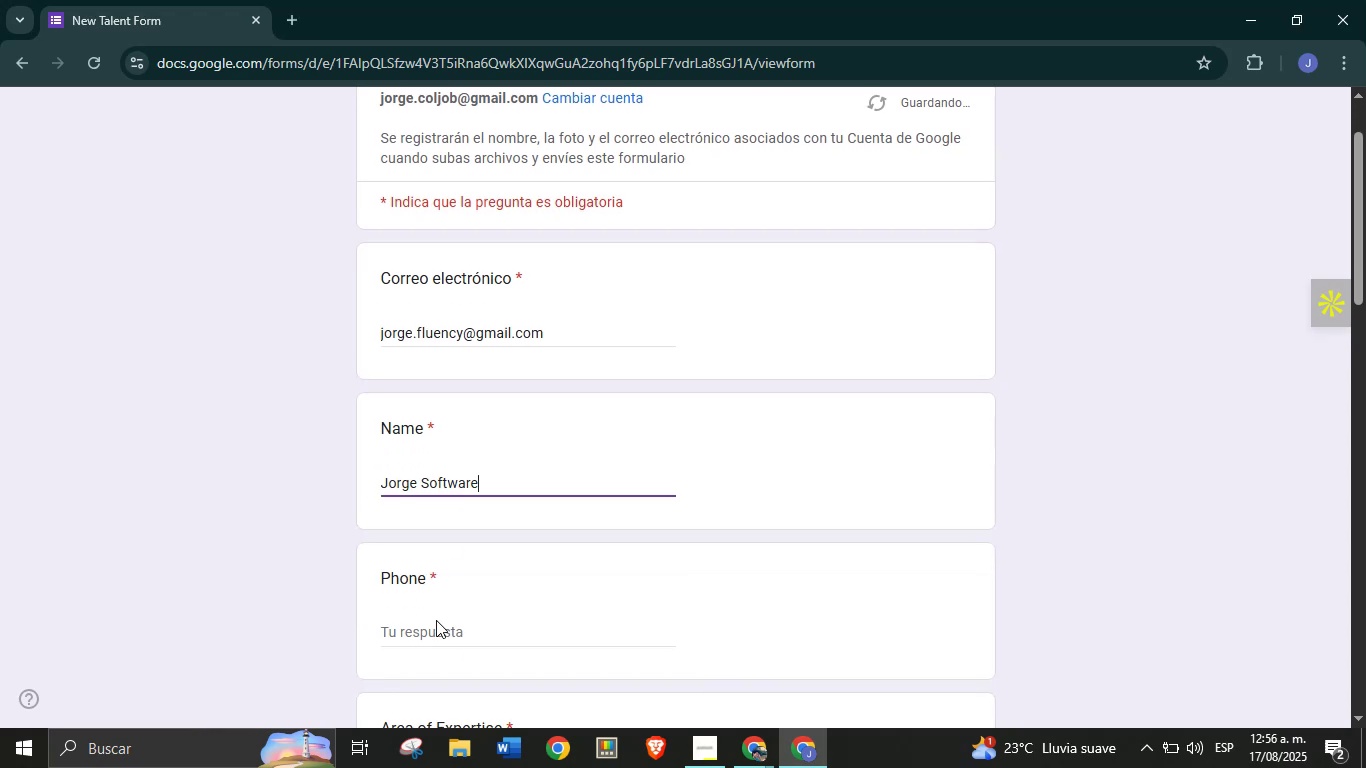 
left_click([436, 624])
 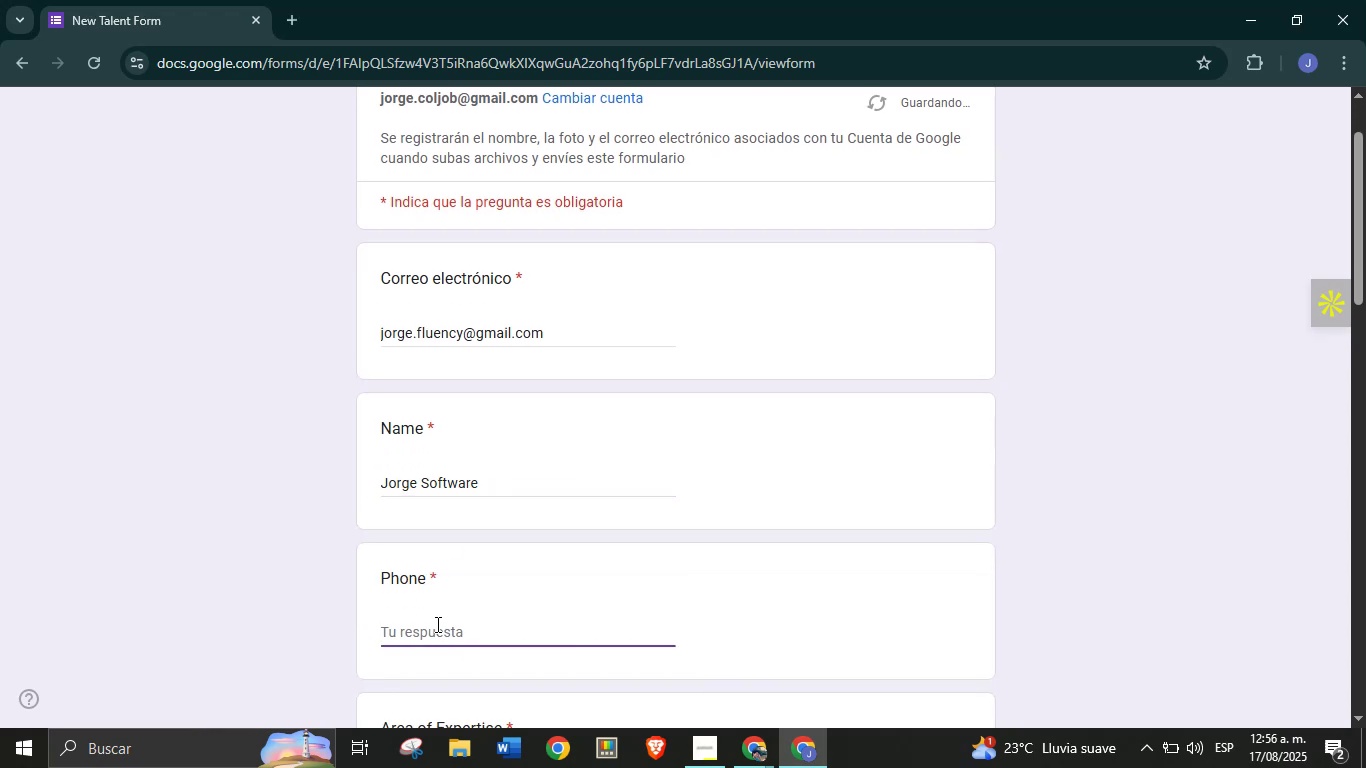 
type(123)
 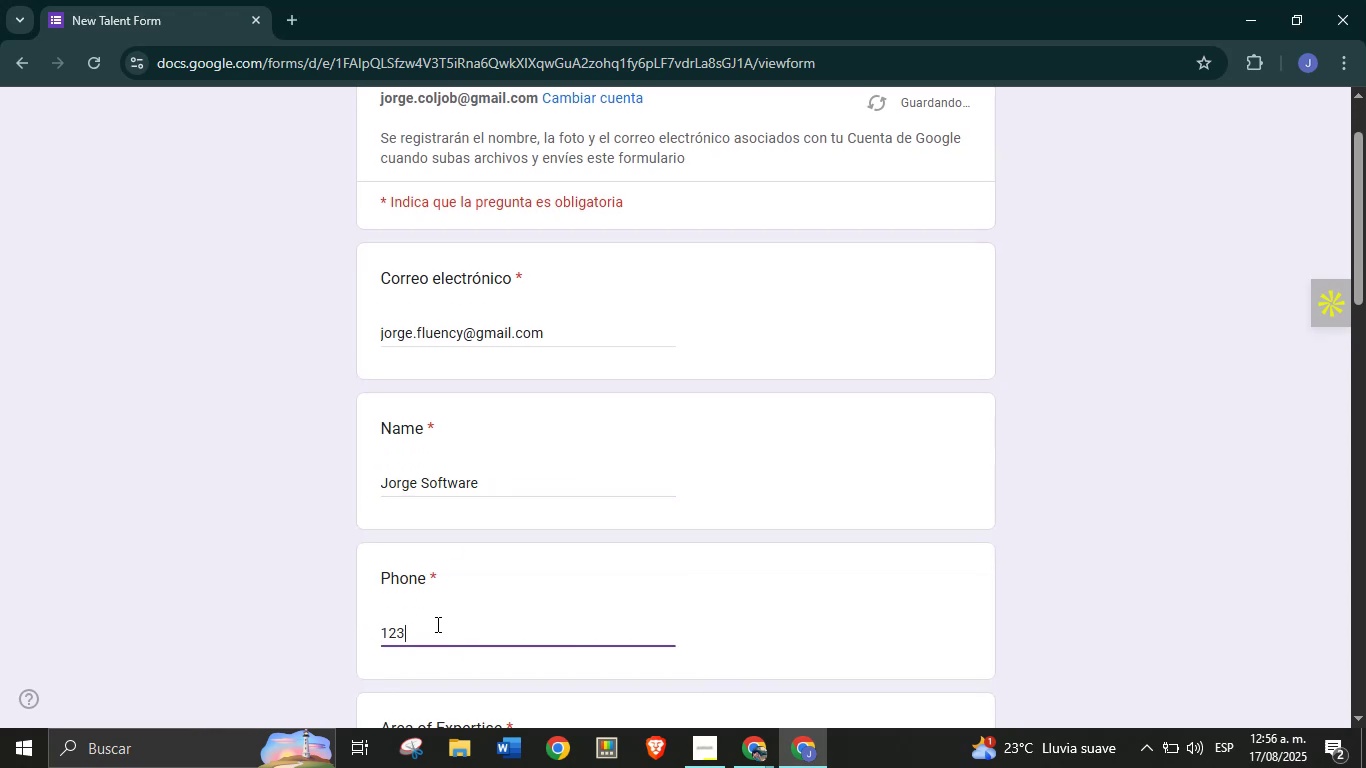 
right_click([436, 624])
 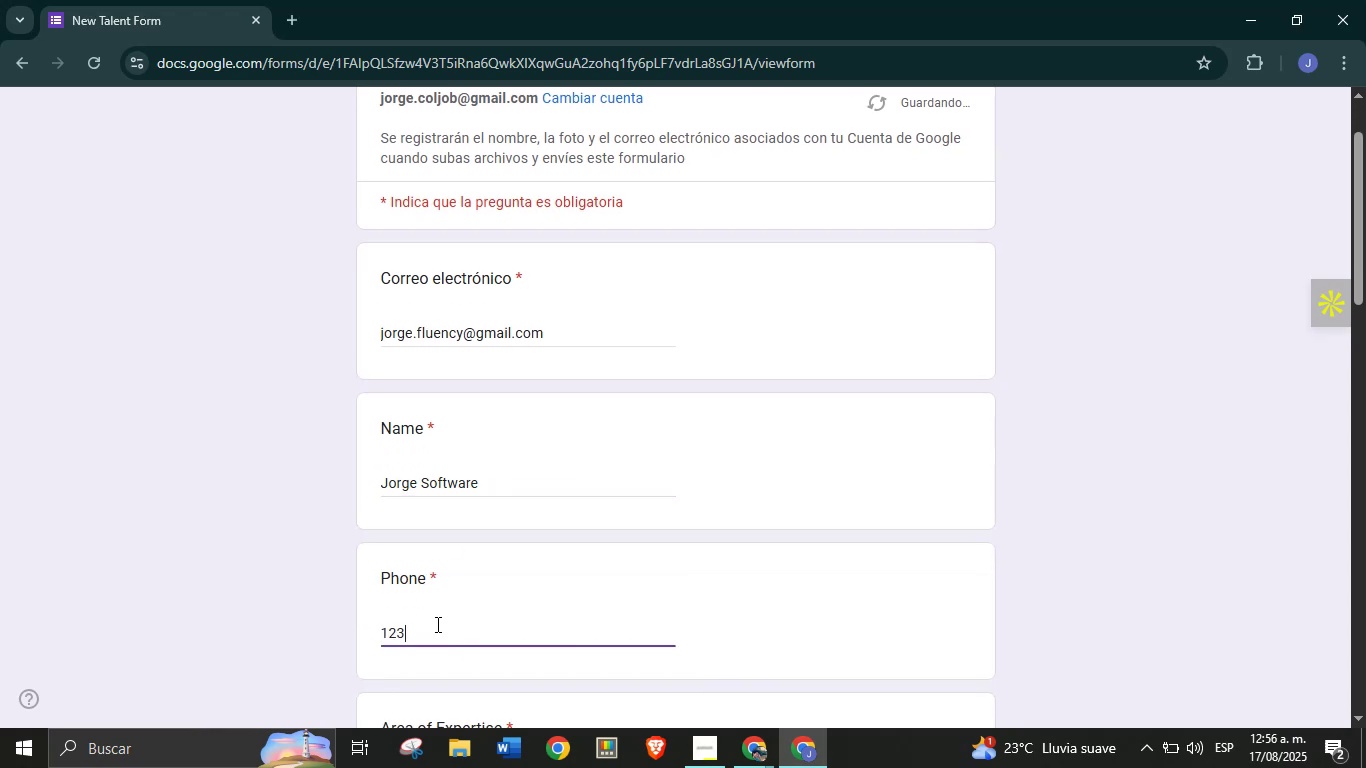 
key(4)
 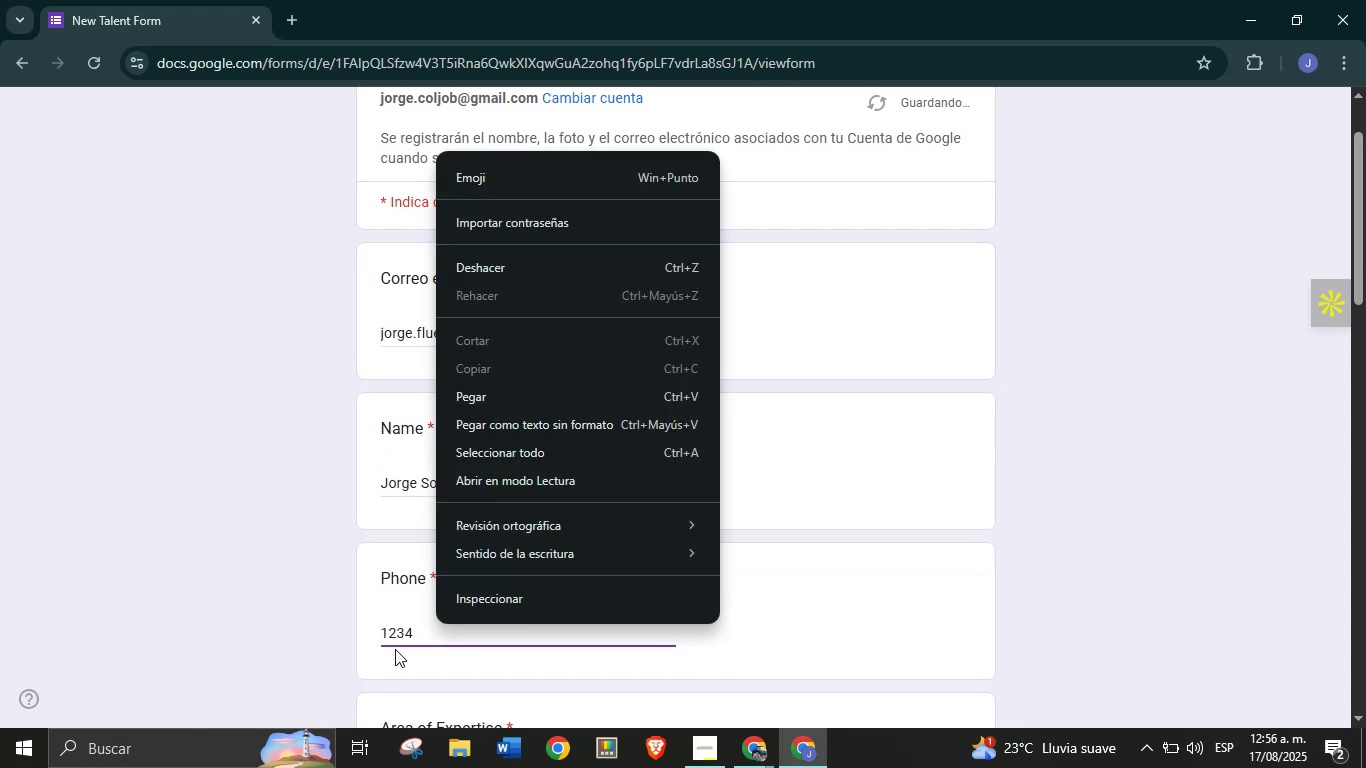 
left_click([305, 638])
 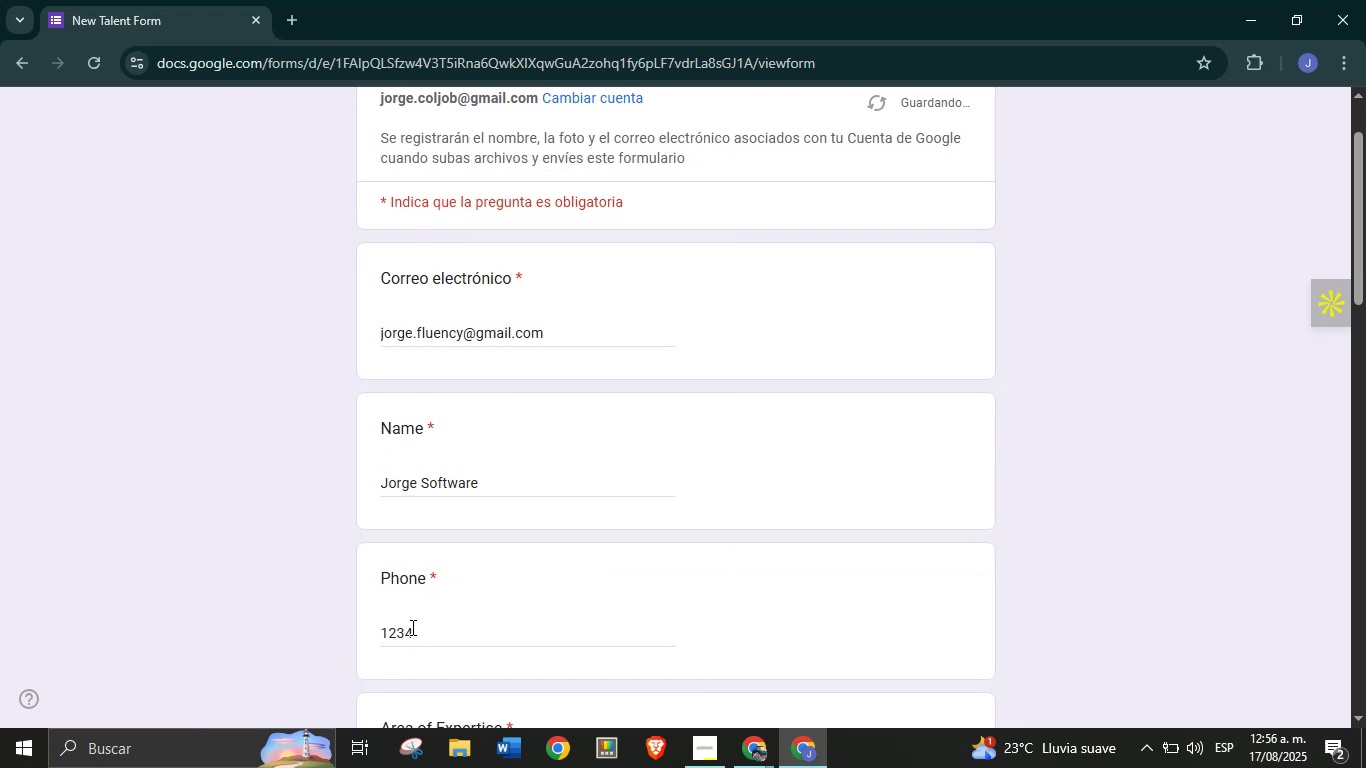 
left_click([419, 628])
 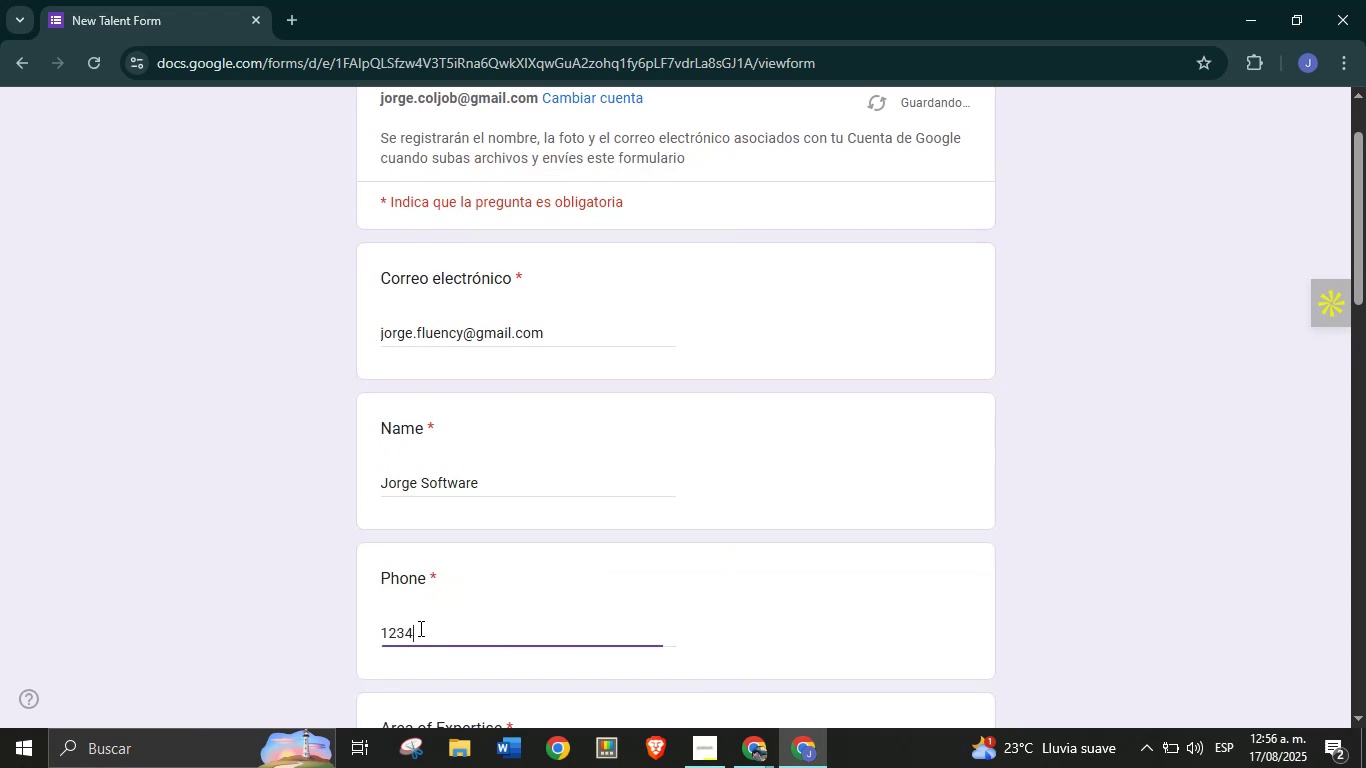 
type(467890)
 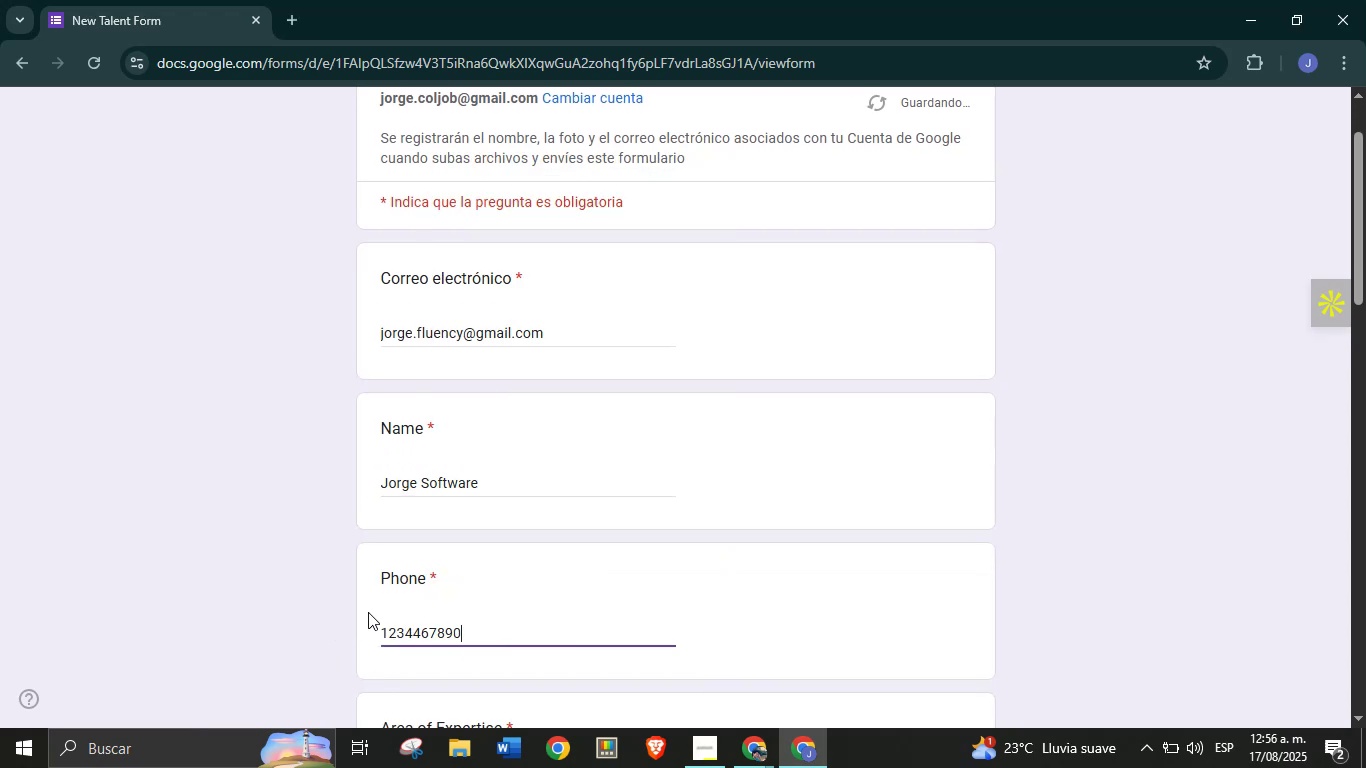 
left_click([338, 589])
 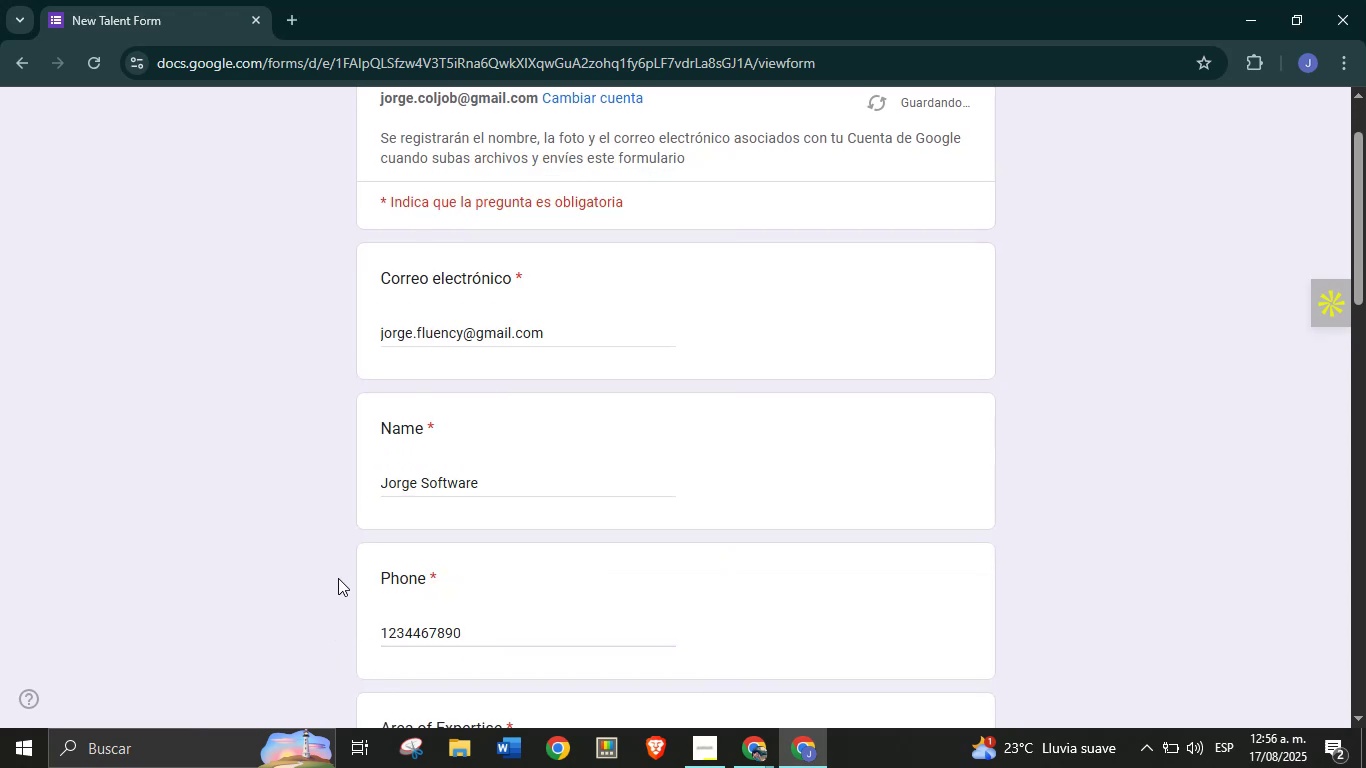 
scroll: coordinate [335, 520], scroll_direction: down, amount: 2.0
 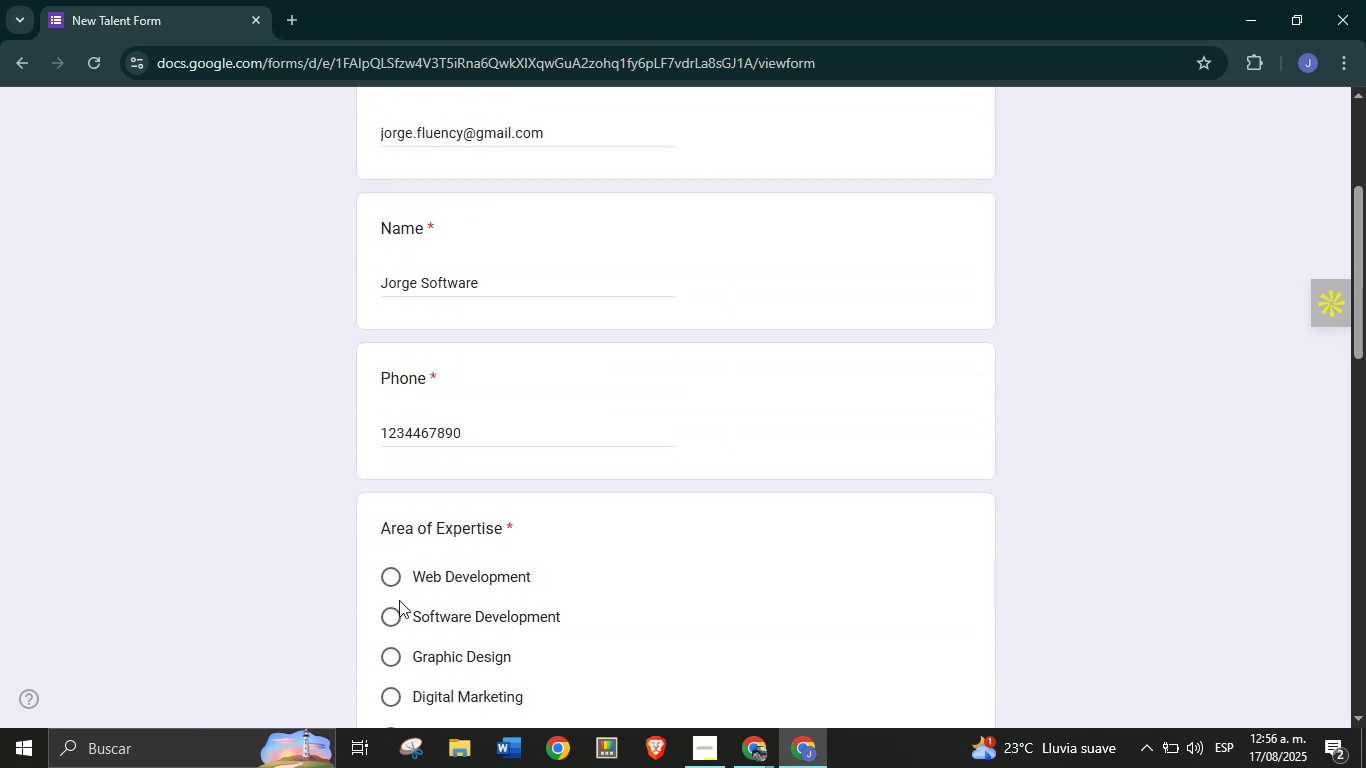 
left_click([398, 610])
 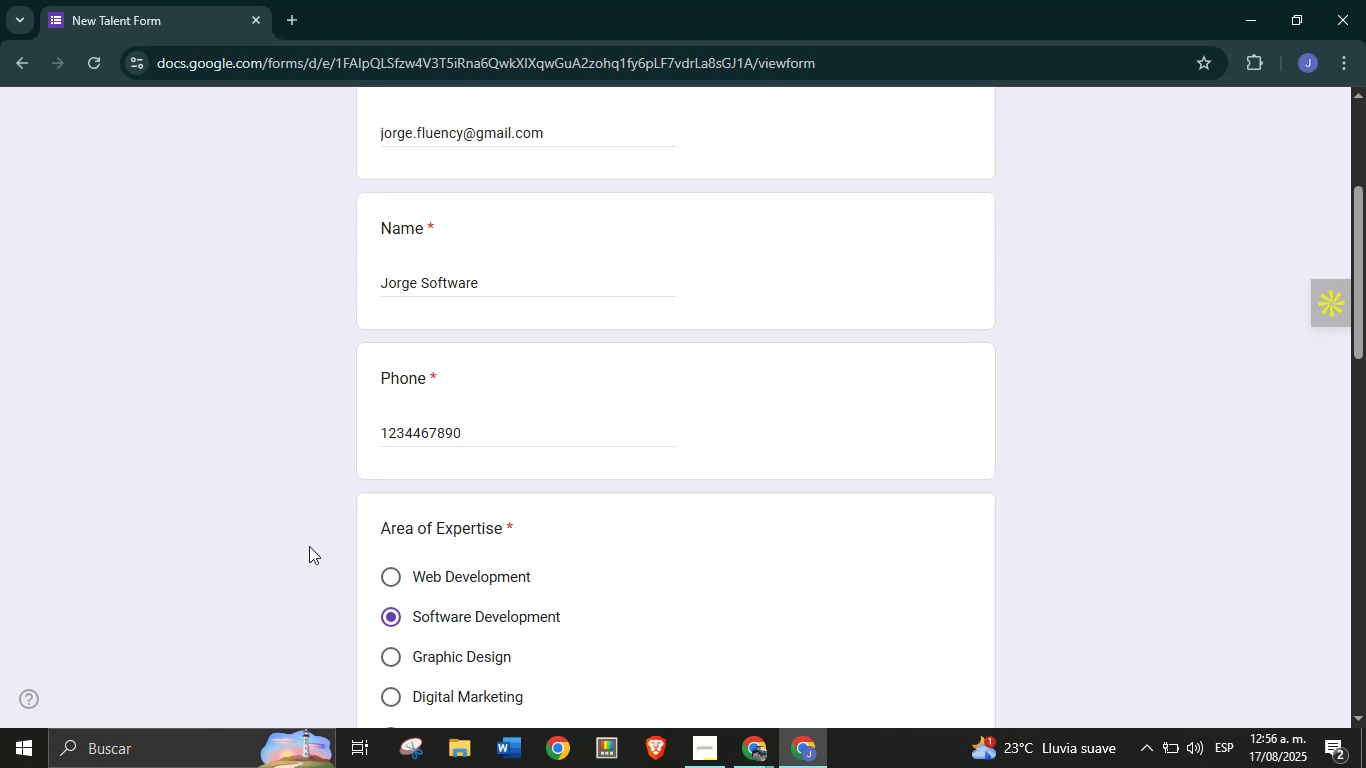 
scroll: coordinate [314, 479], scroll_direction: down, amount: 7.0
 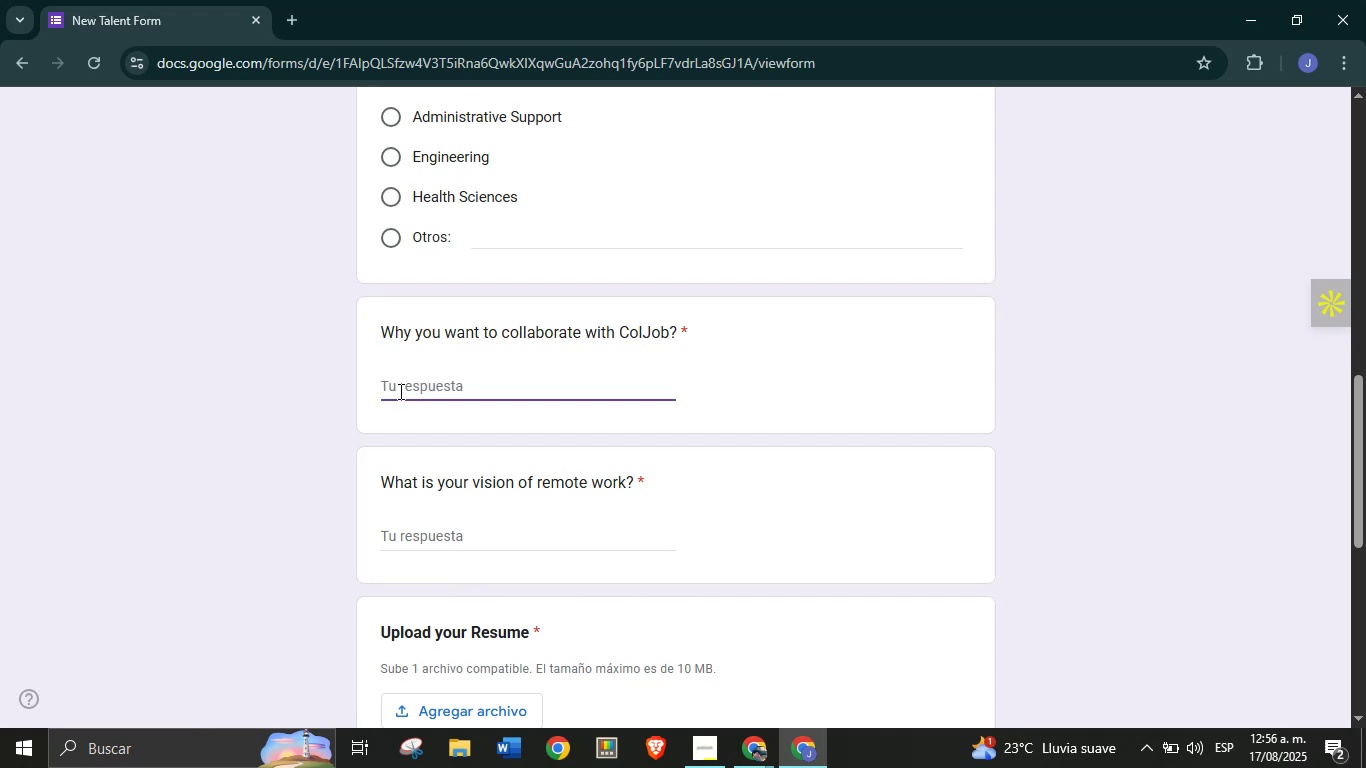 
wait(14.14)
 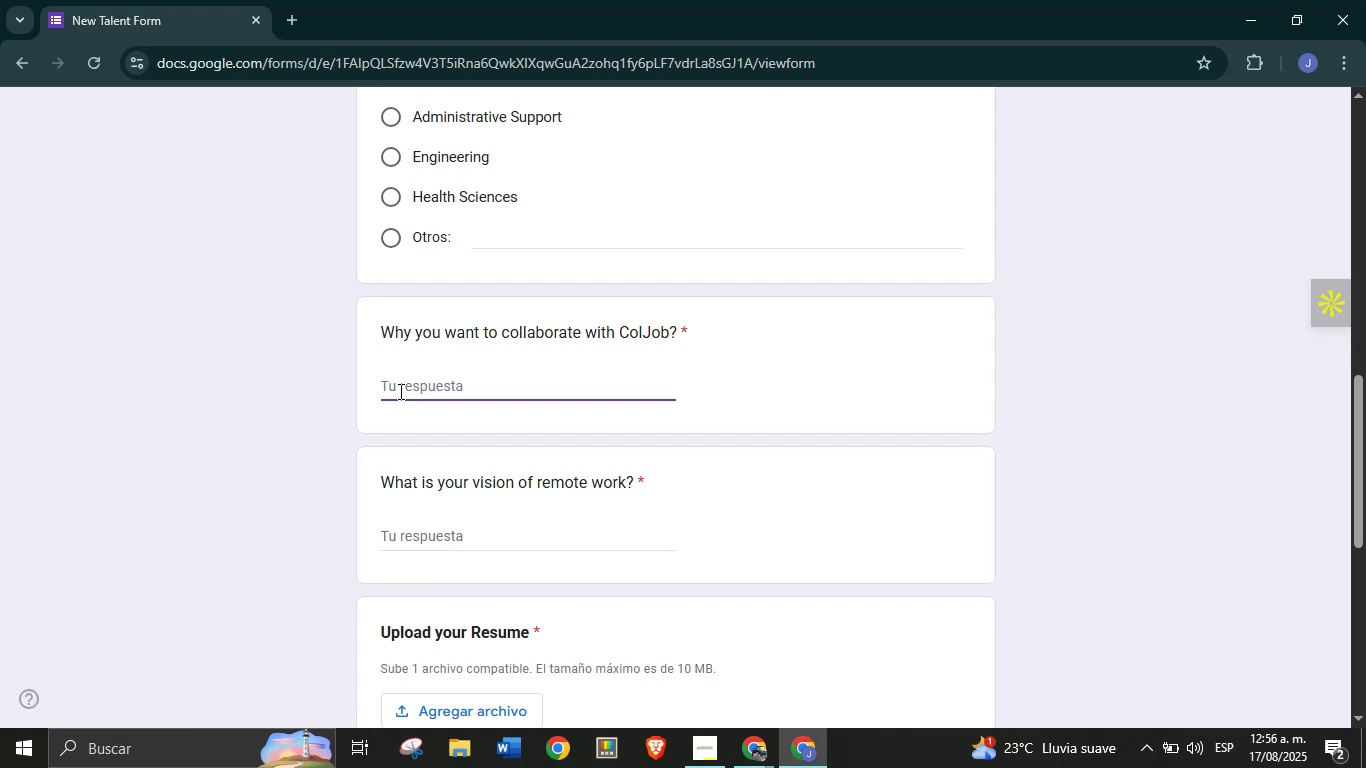 
type(ILOVE COLJOB)
 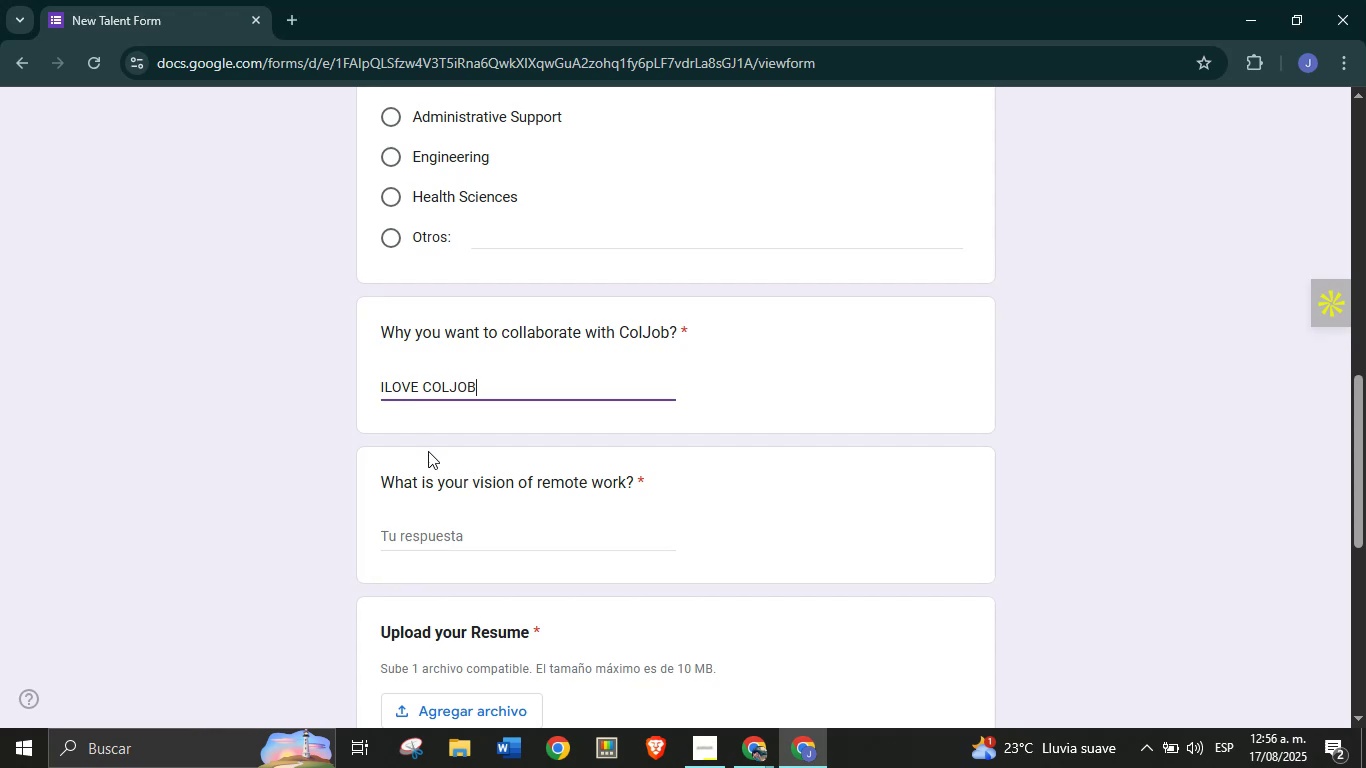 
left_click([455, 525])
 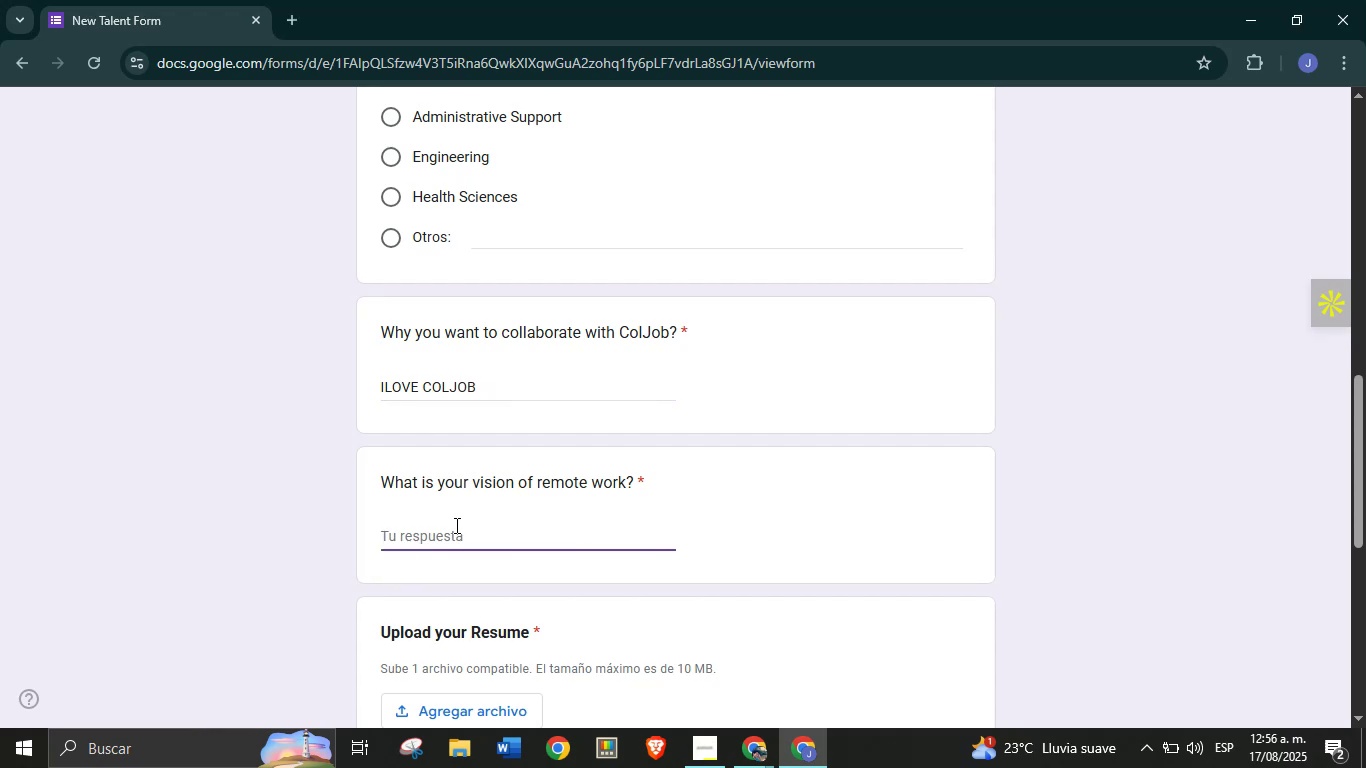 
type(Future)
 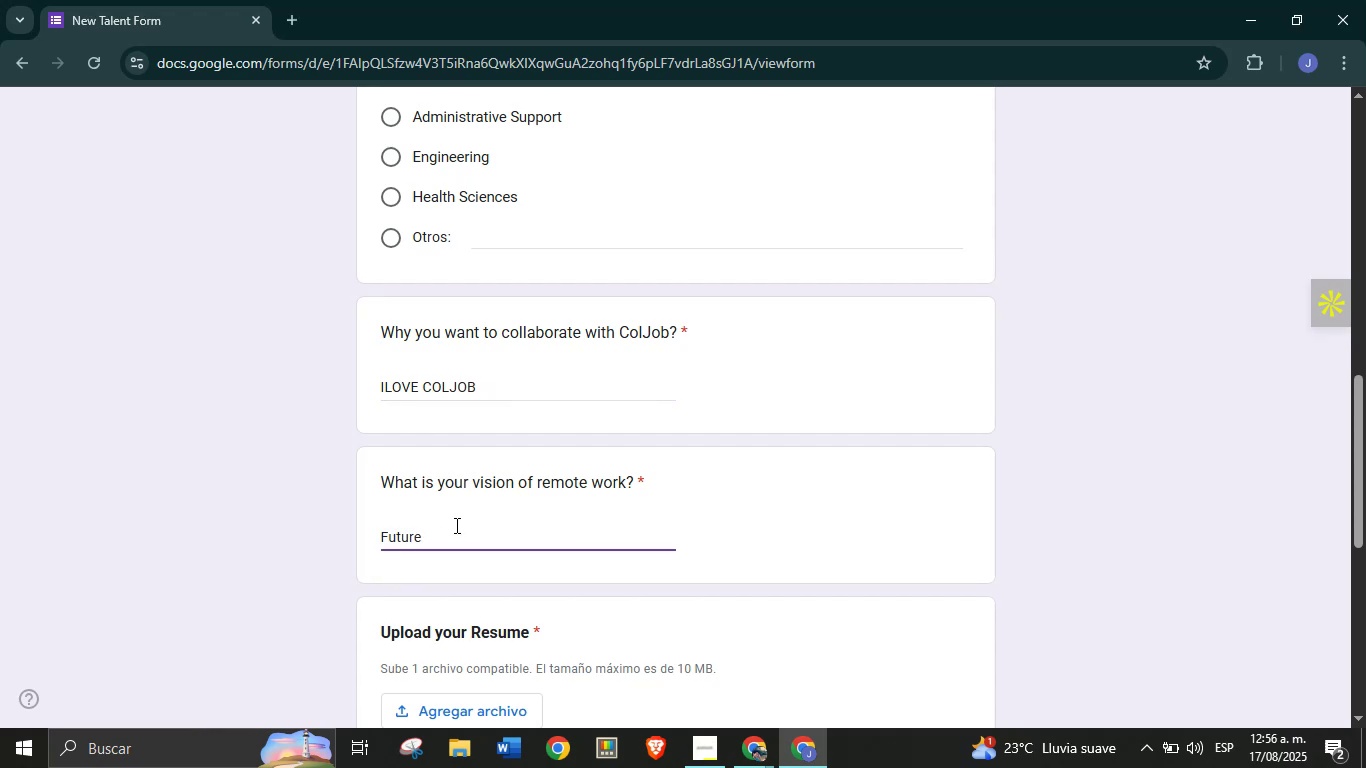 
scroll: coordinate [448, 512], scroll_direction: down, amount: 2.0
 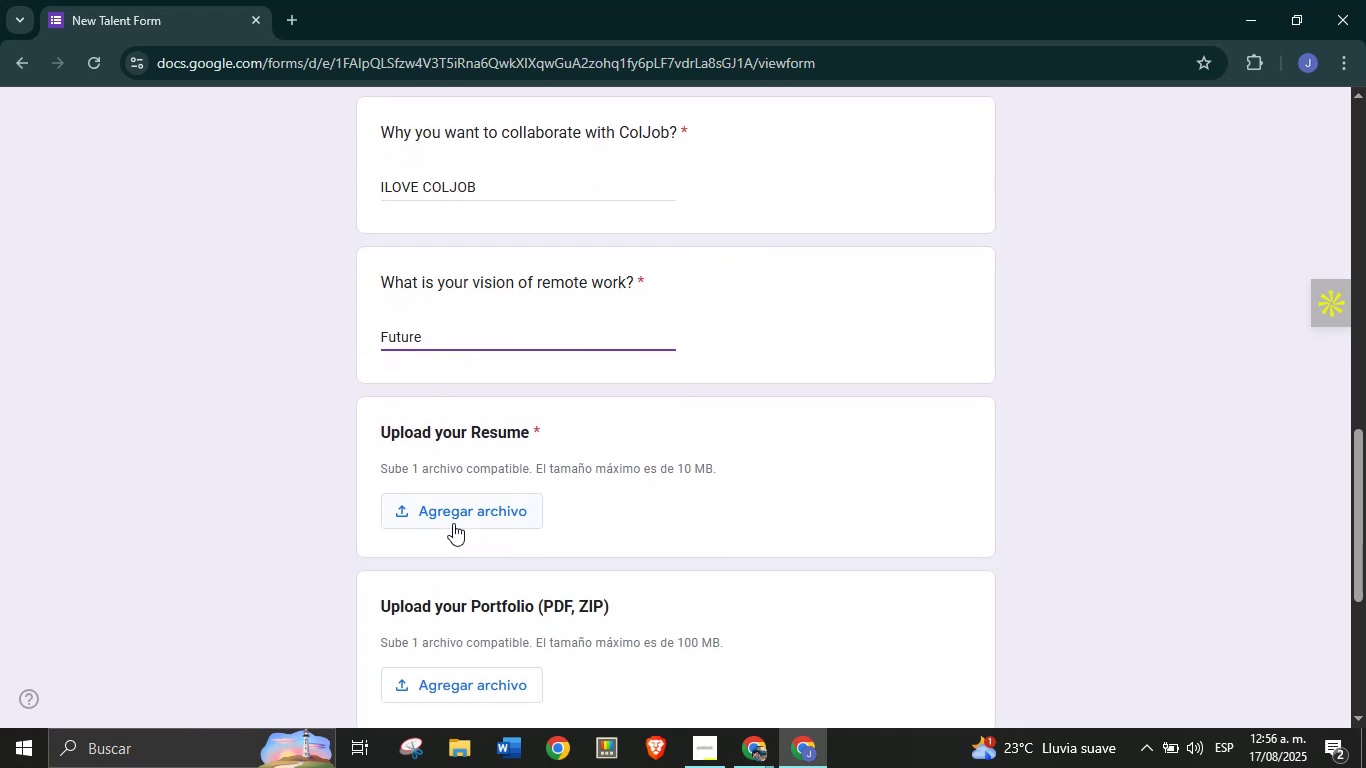 
left_click([454, 514])
 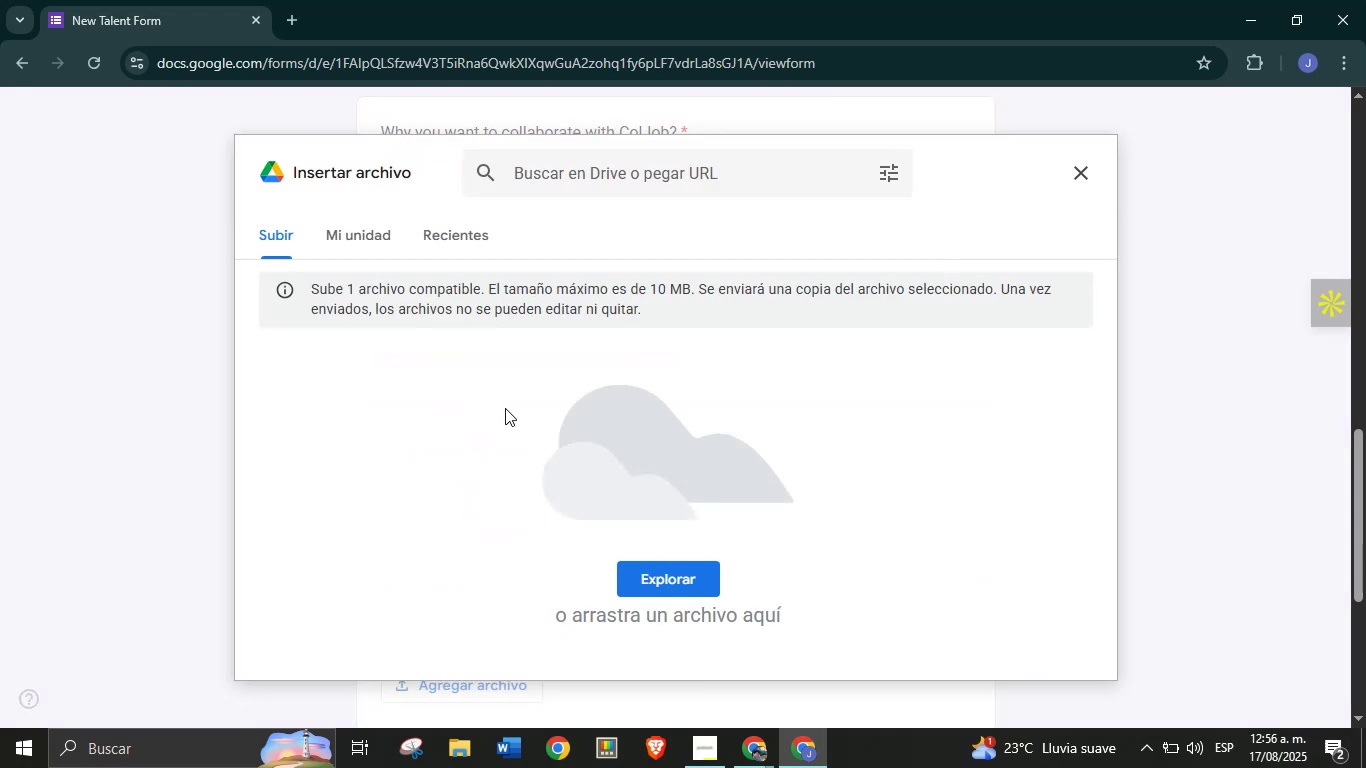 
left_click([652, 566])
 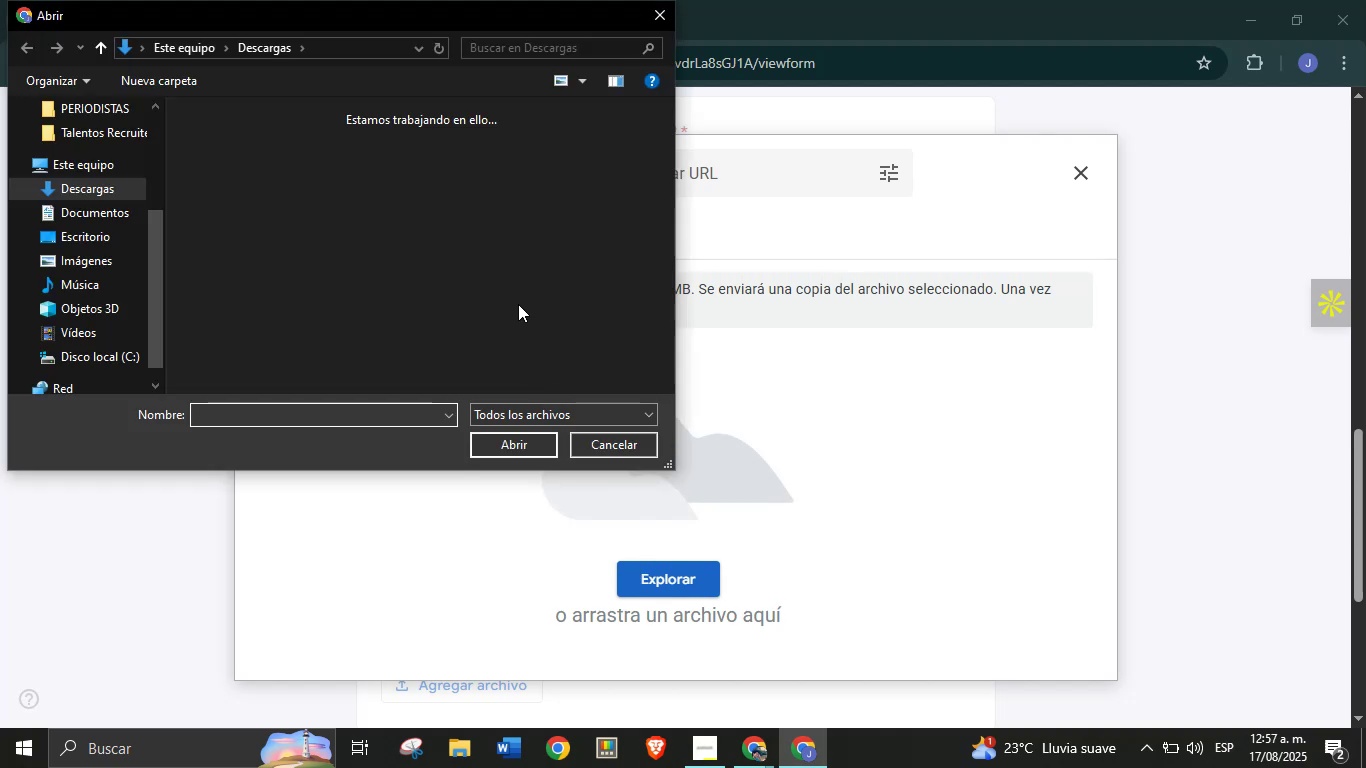 
scroll: coordinate [414, 291], scroll_direction: down, amount: 23.0
 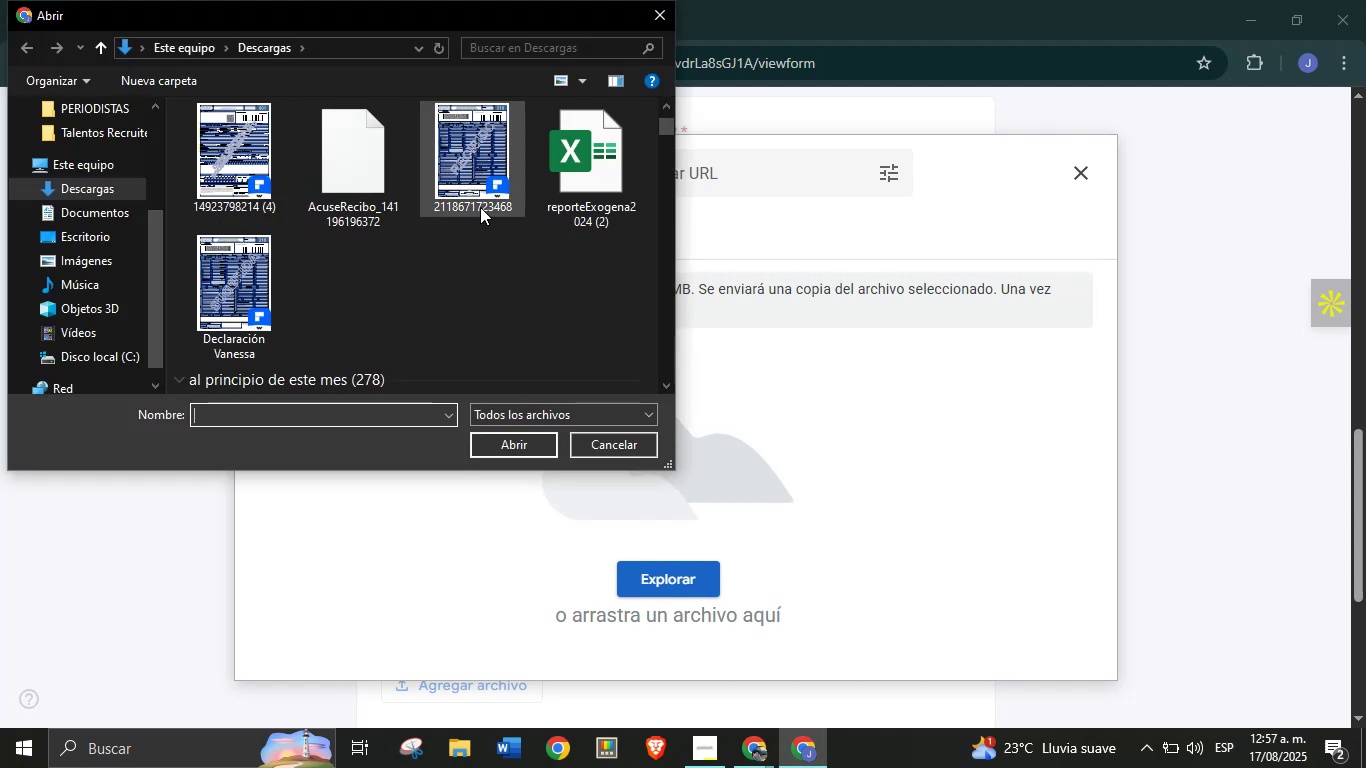 
left_click([566, 186])
 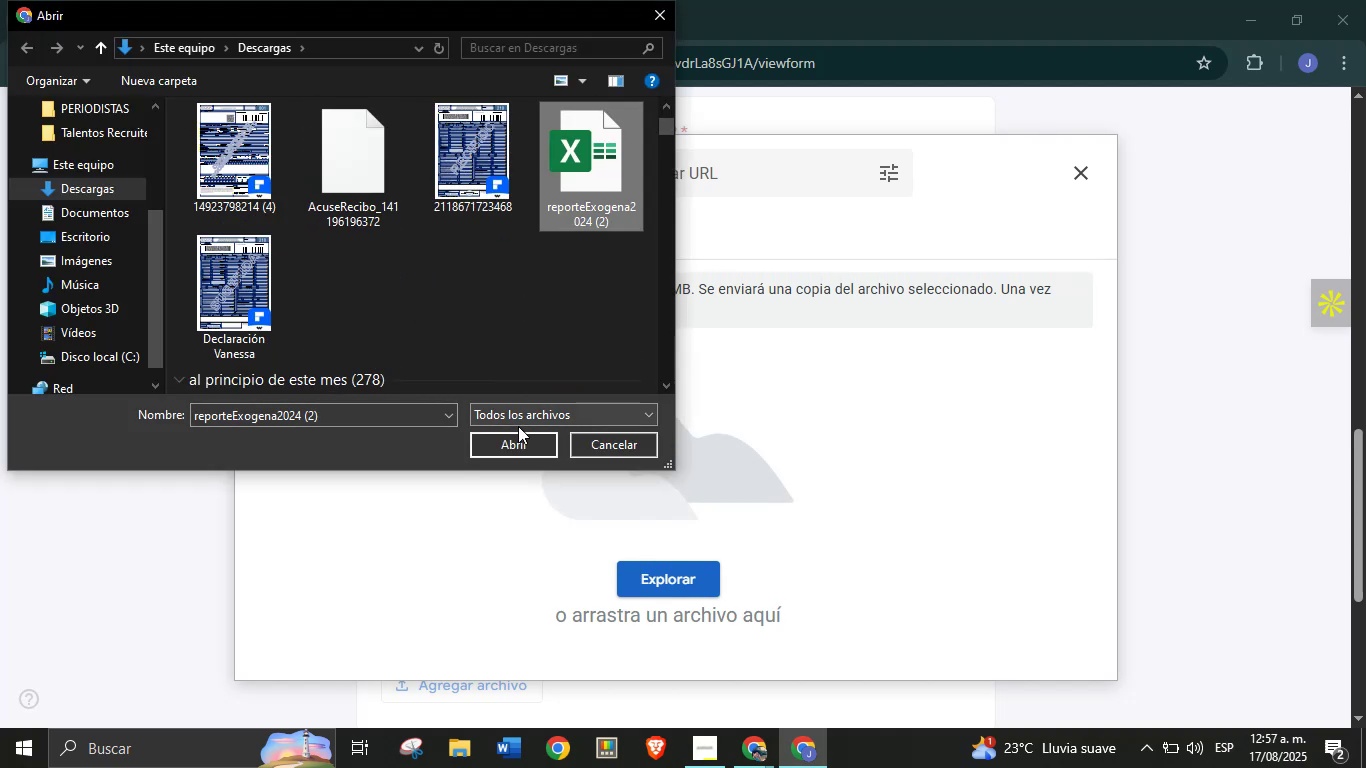 
left_click([520, 433])
 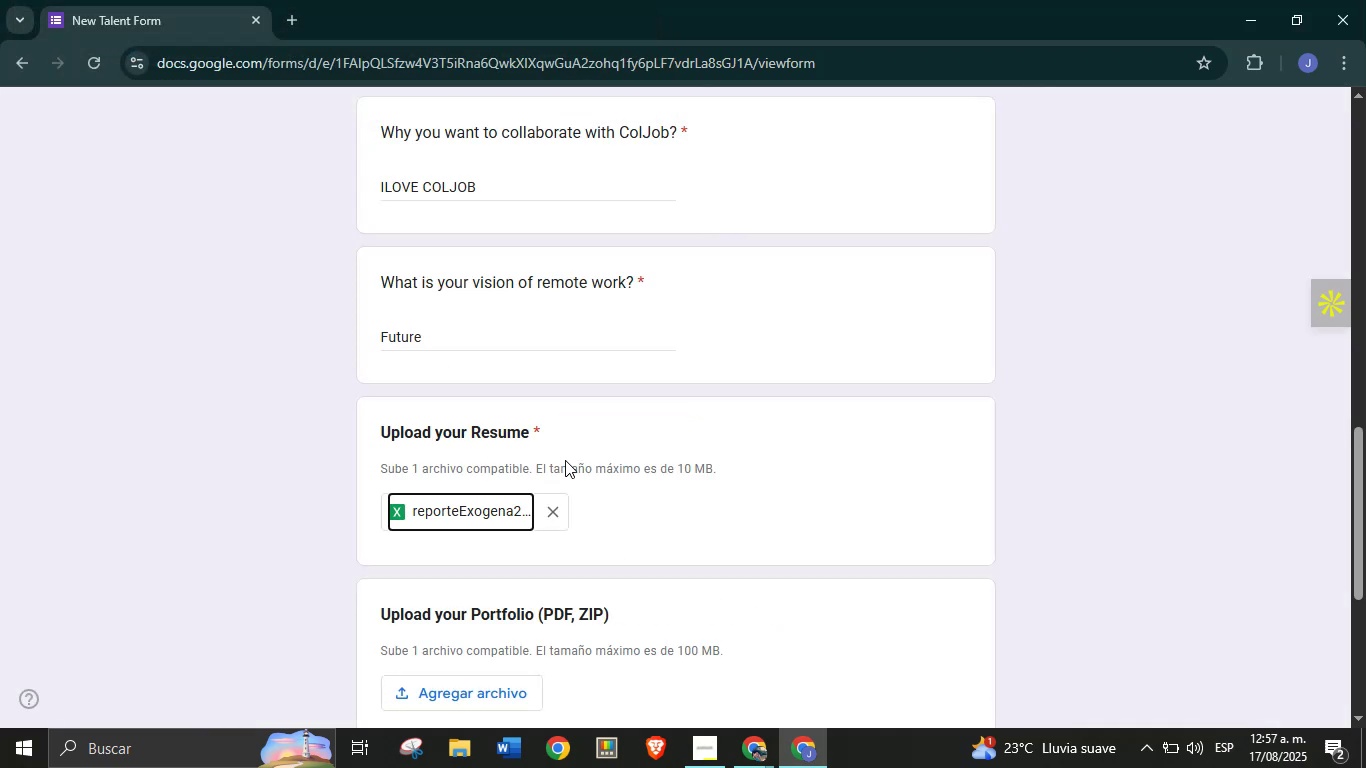 
scroll: coordinate [317, 541], scroll_direction: down, amount: 4.0
 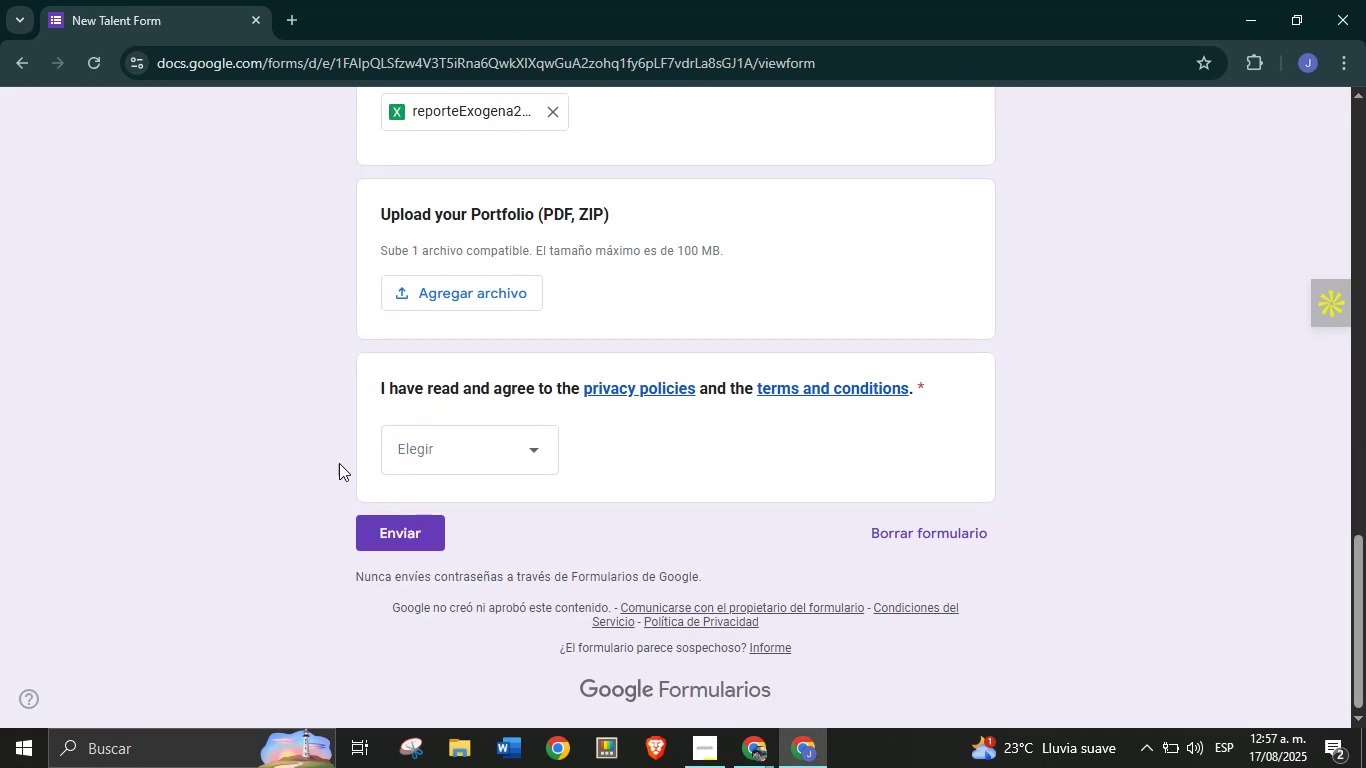 
left_click([434, 445])
 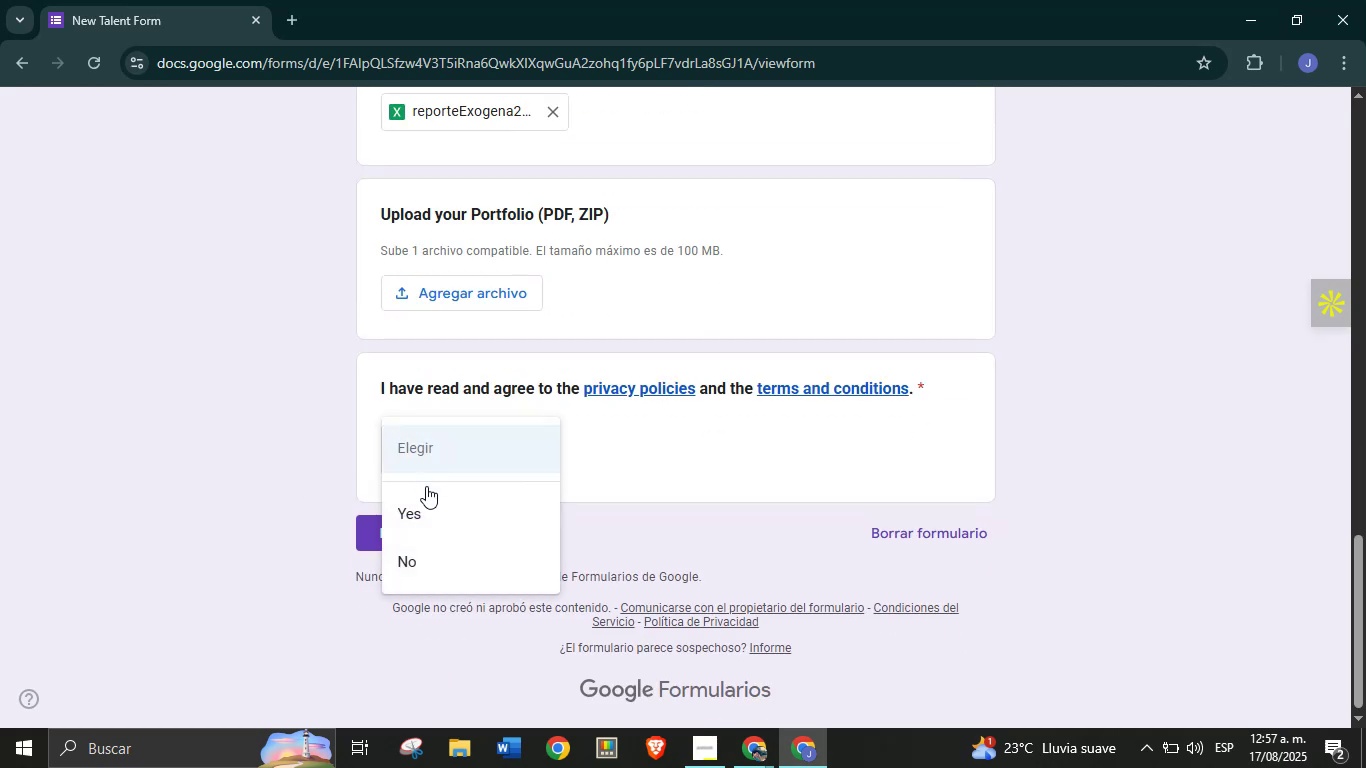 
left_click([426, 502])
 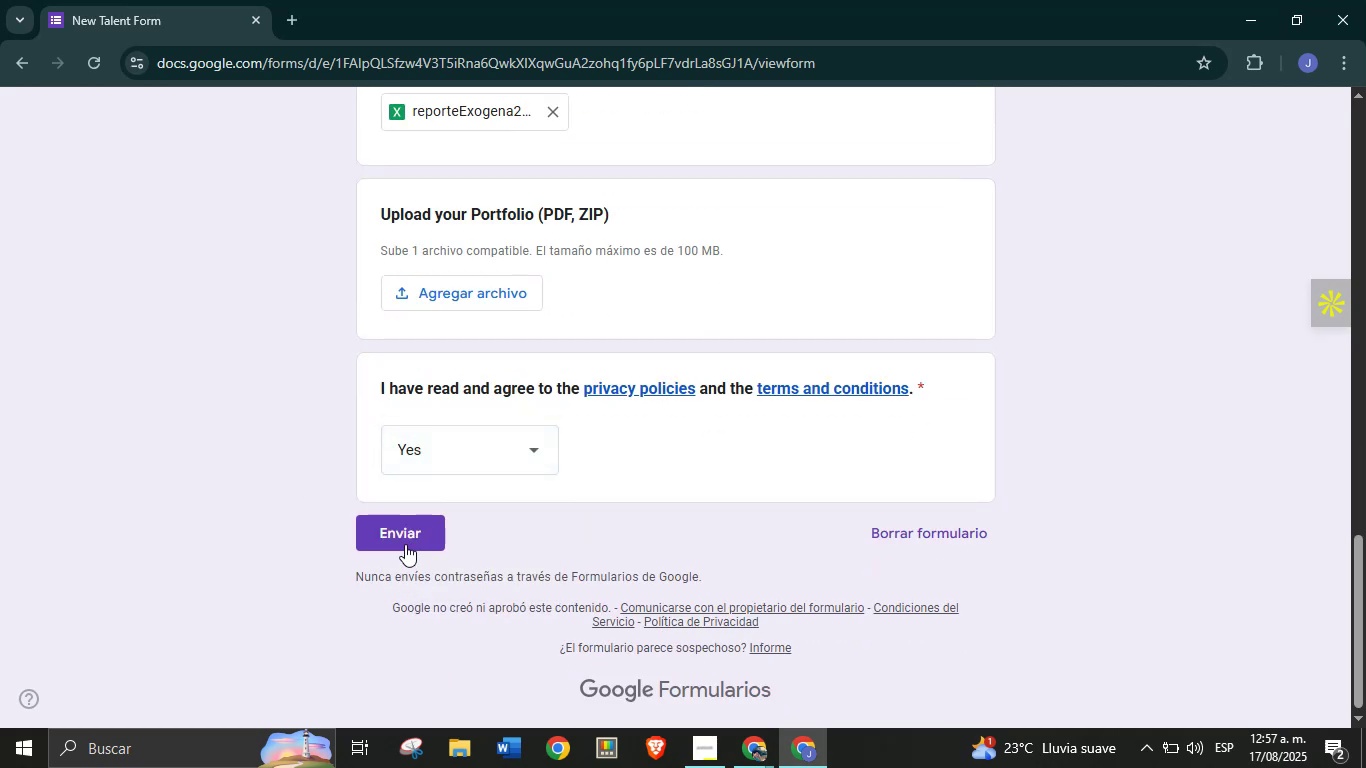 
left_click([405, 535])
 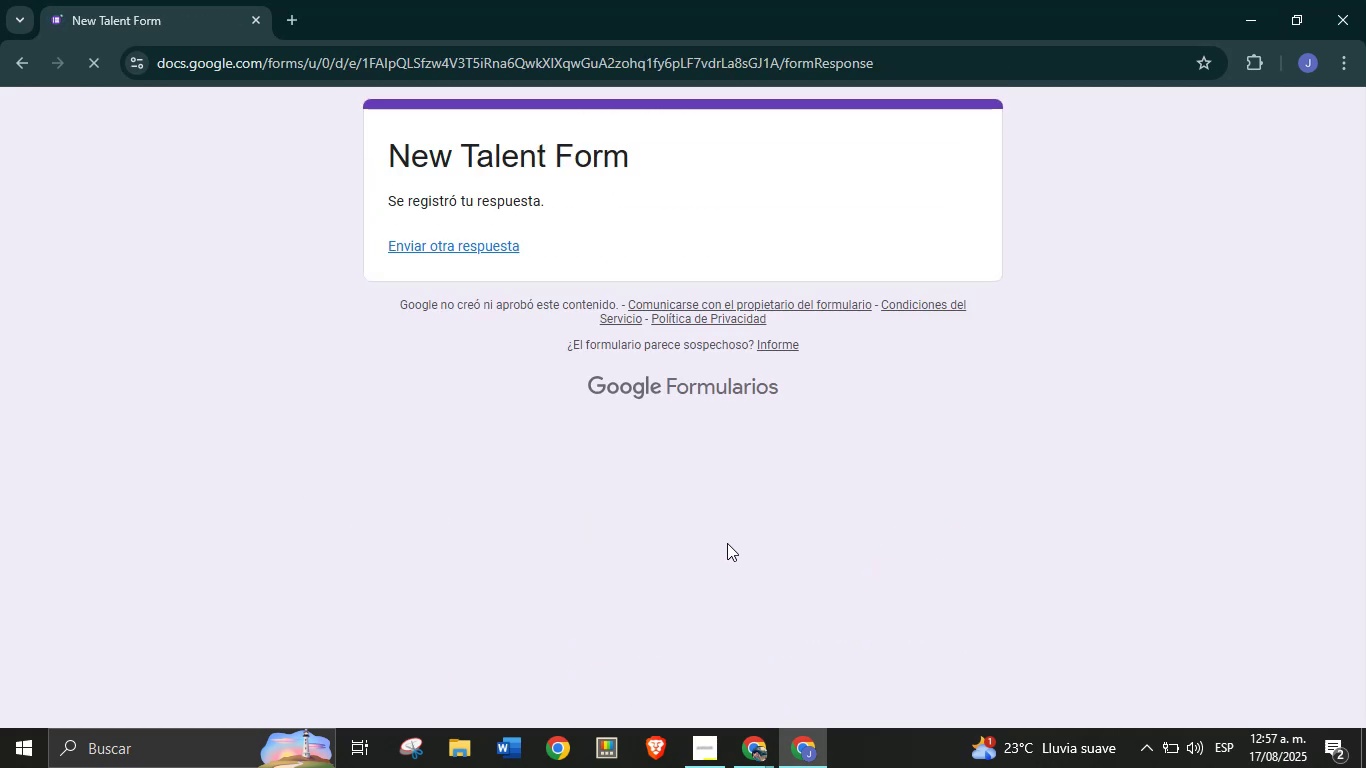 
left_click([753, 738])
 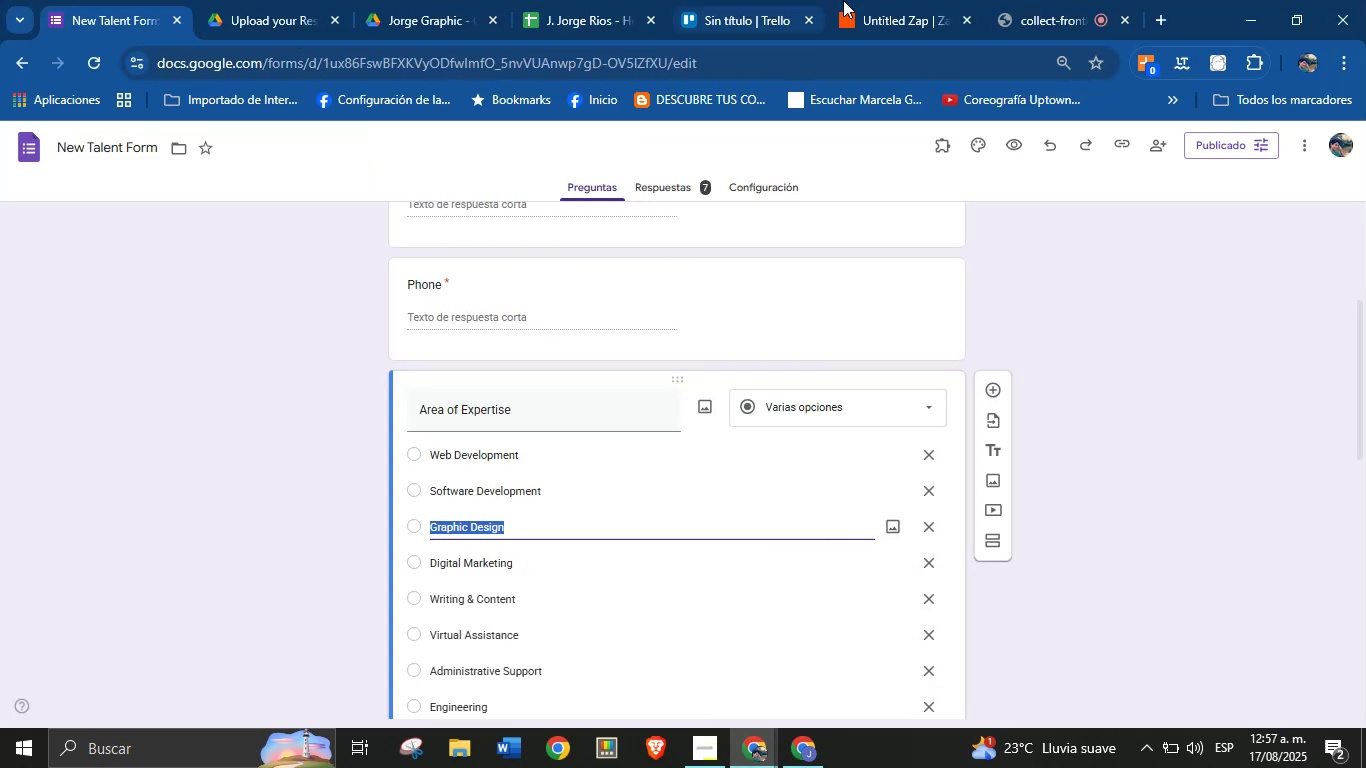 
left_click([881, 0])
 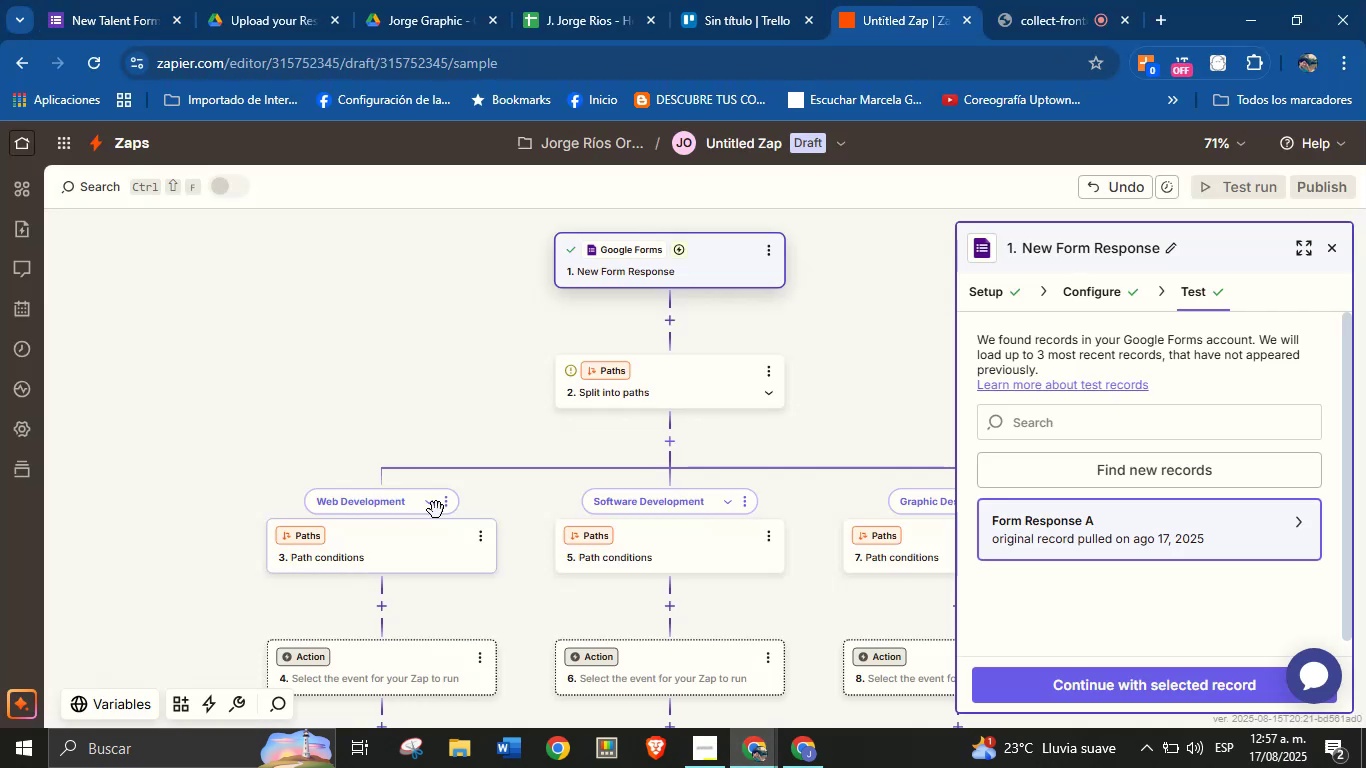 
left_click_drag(start_coordinate=[416, 444], to_coordinate=[415, 415])
 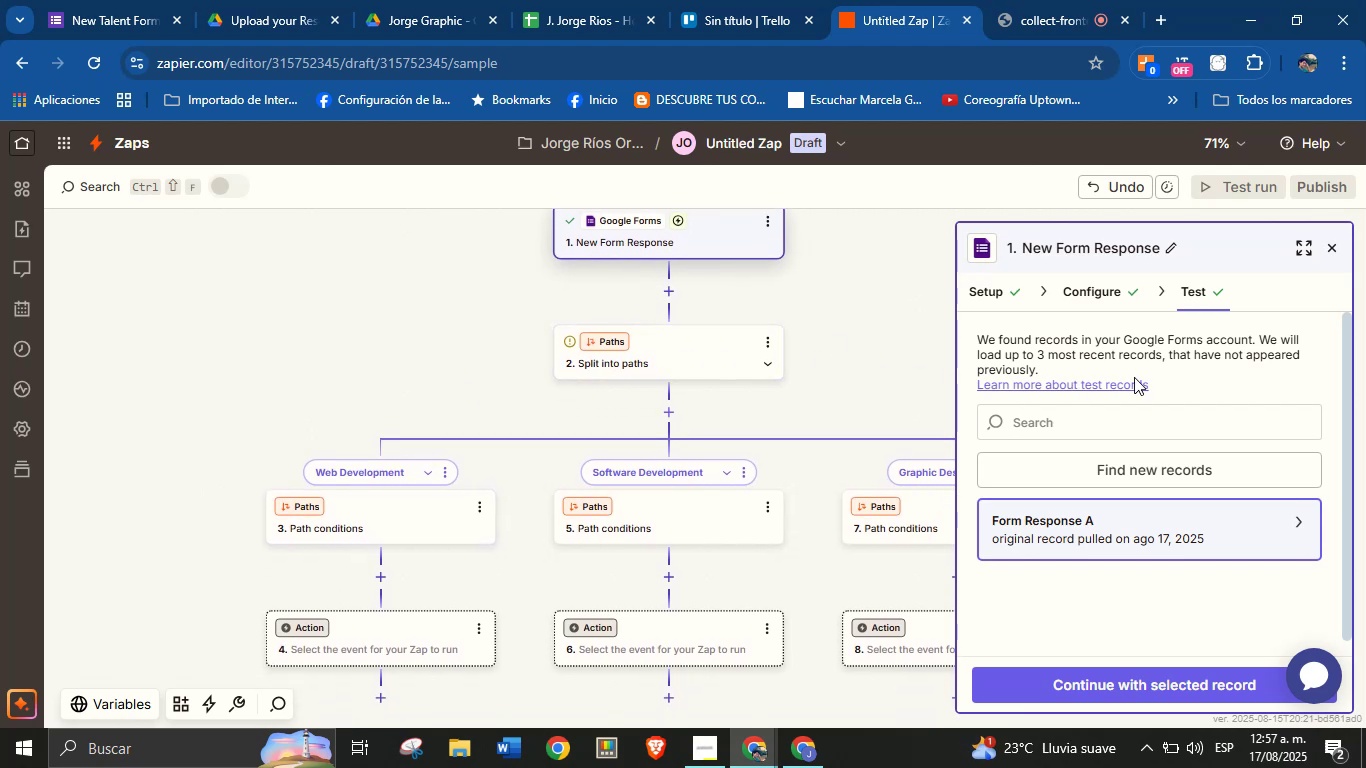 
left_click([1143, 462])
 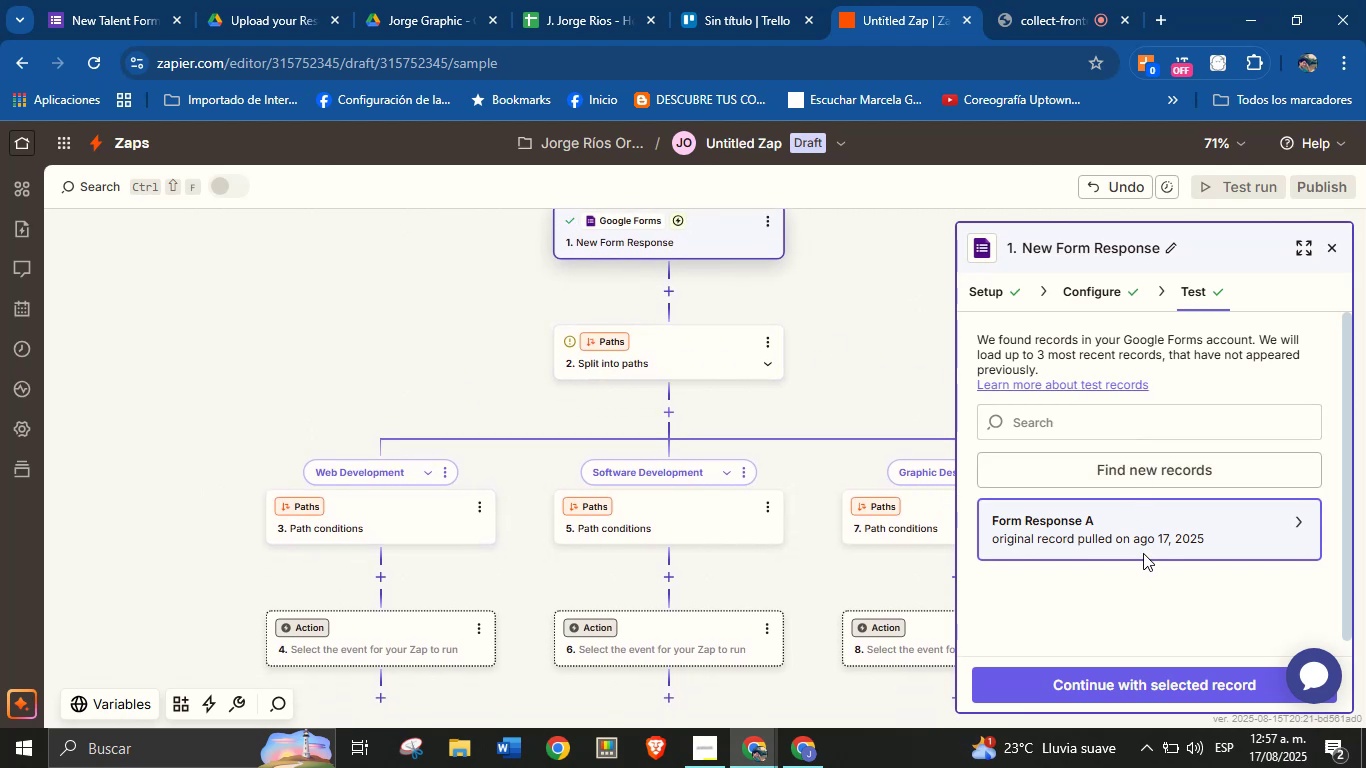 
wait(5.46)
 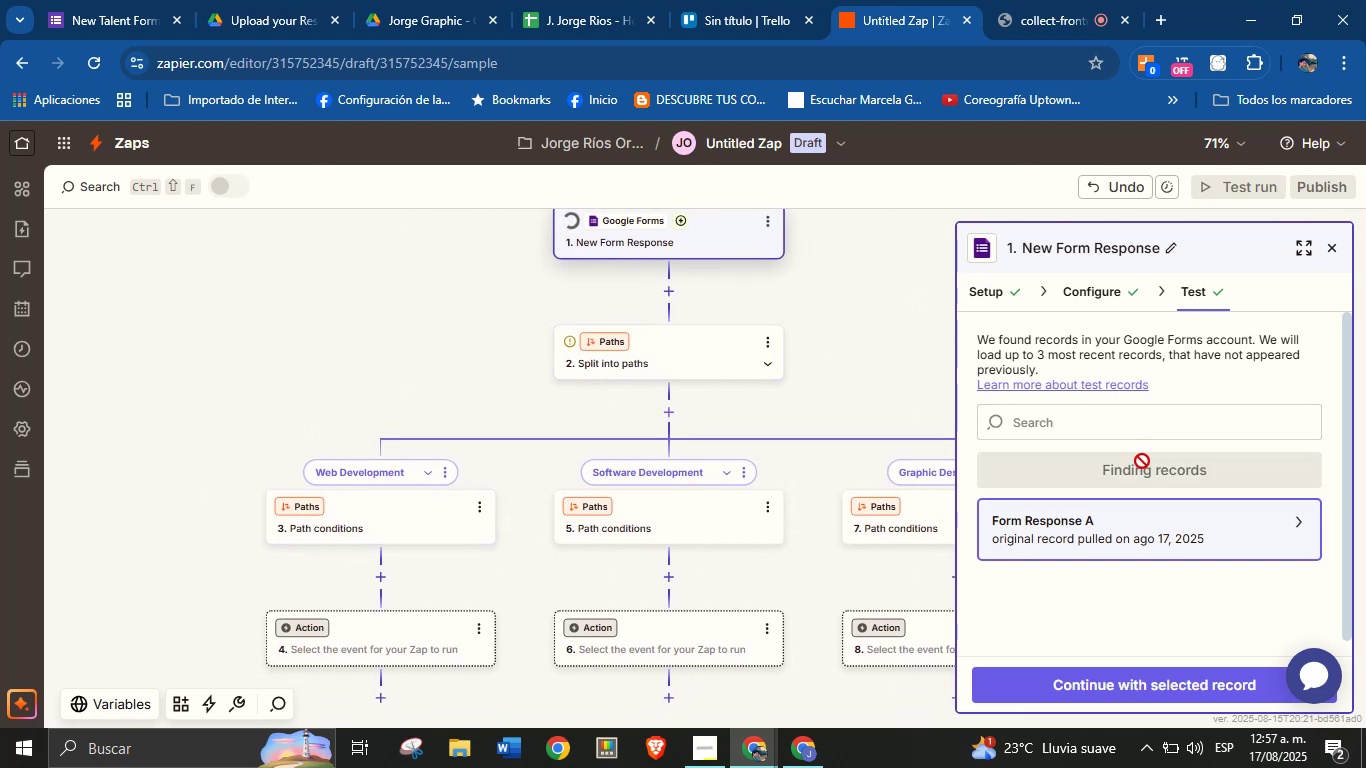 
left_click([1140, 510])
 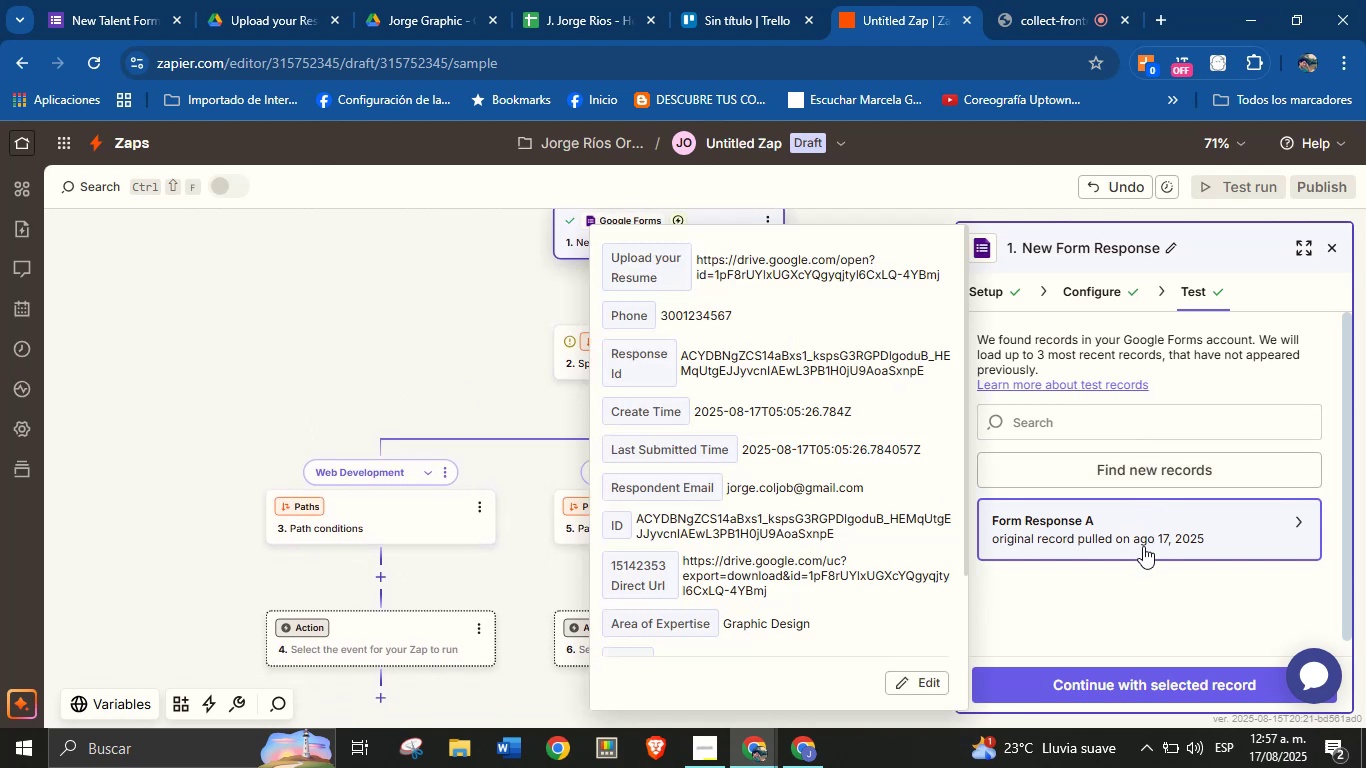 
left_click([1141, 576])
 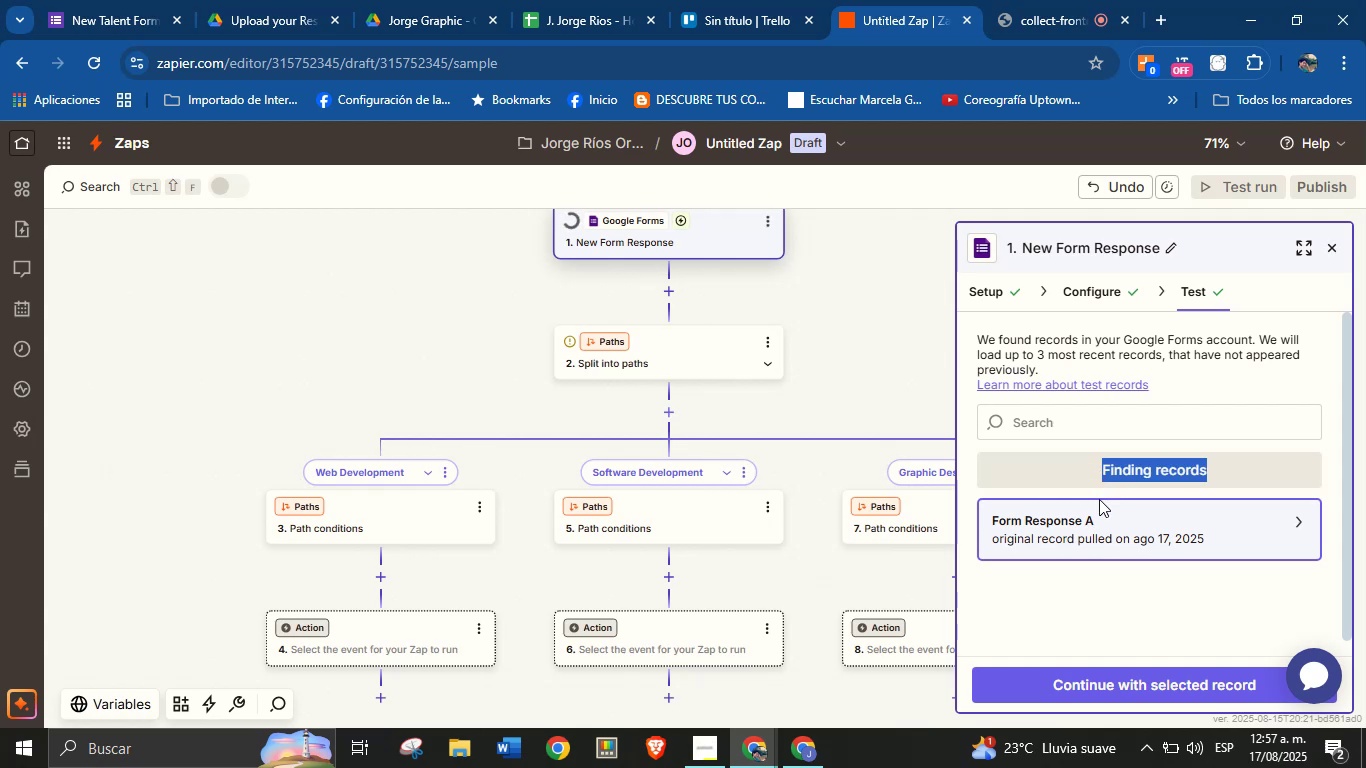 
left_click([1146, 582])
 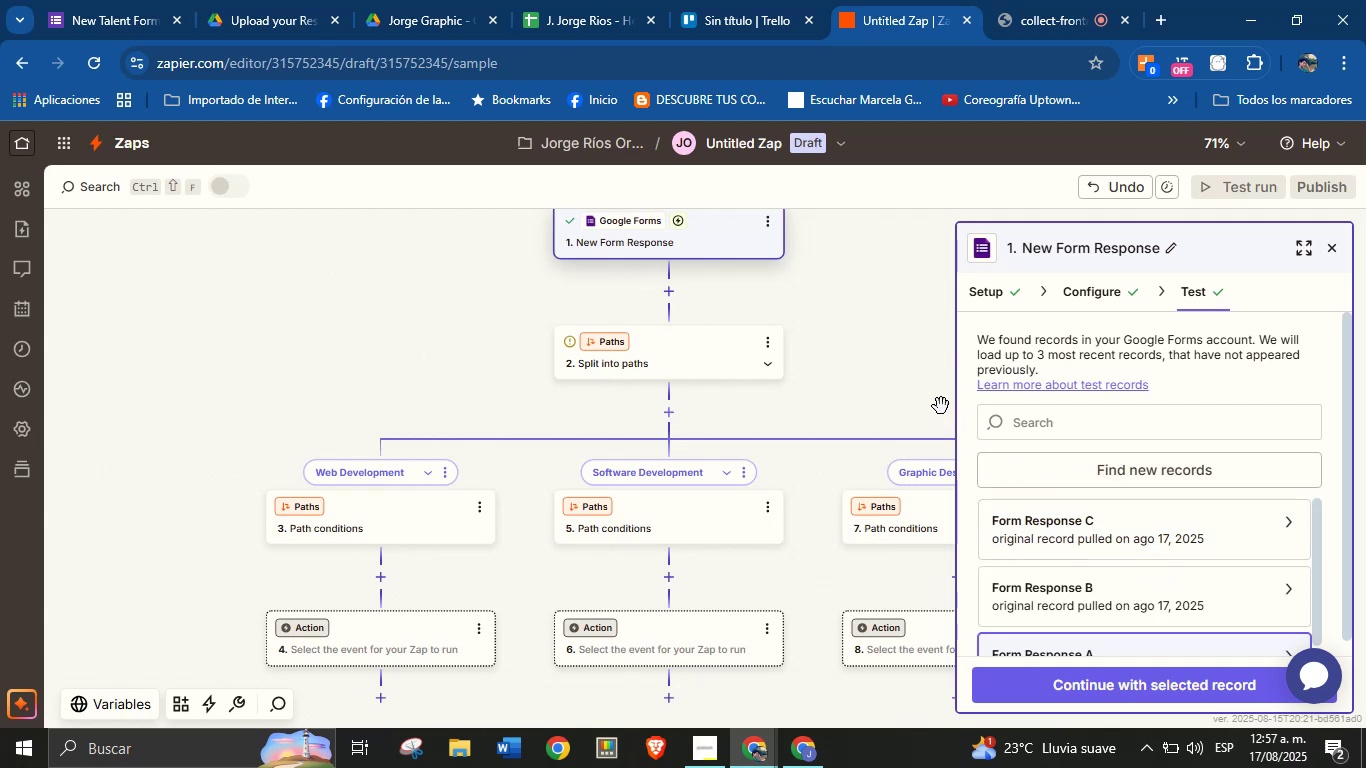 
left_click([1139, 586])
 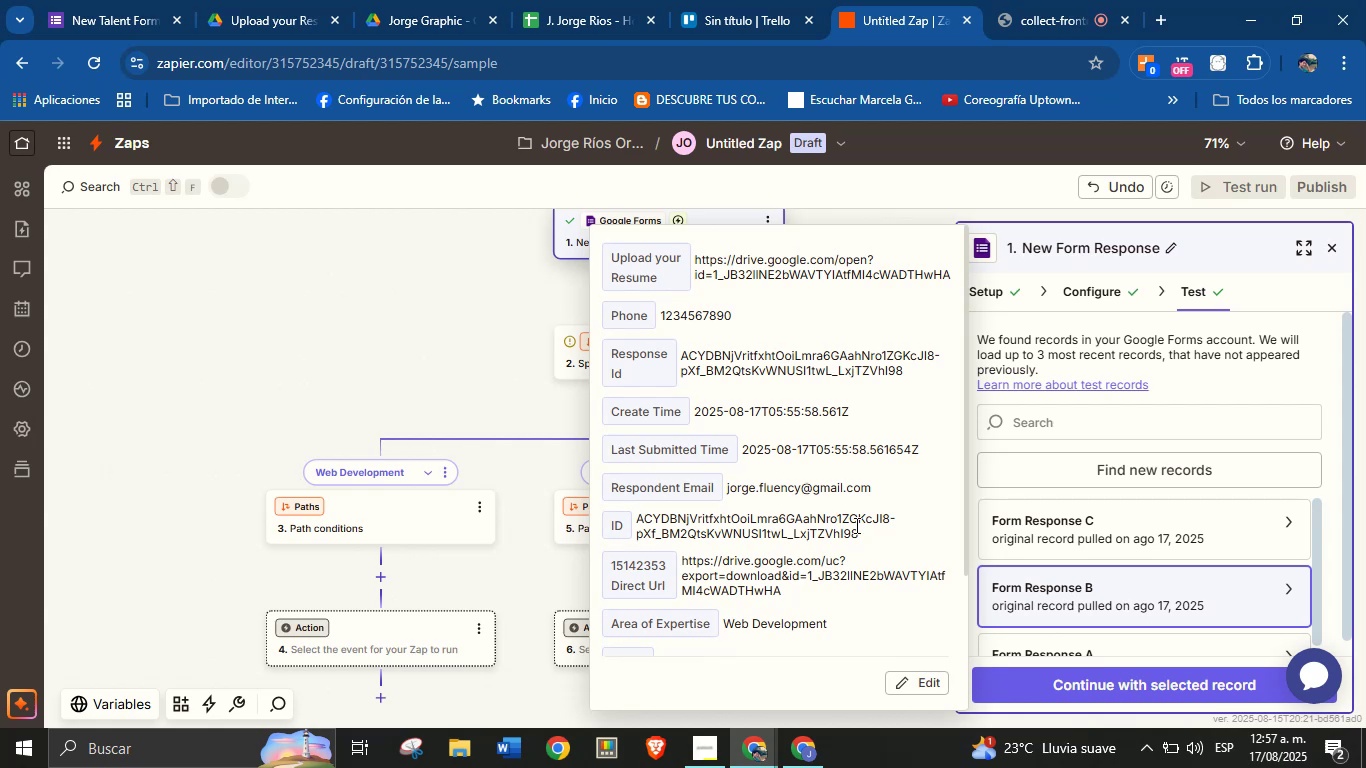 
left_click([1113, 680])
 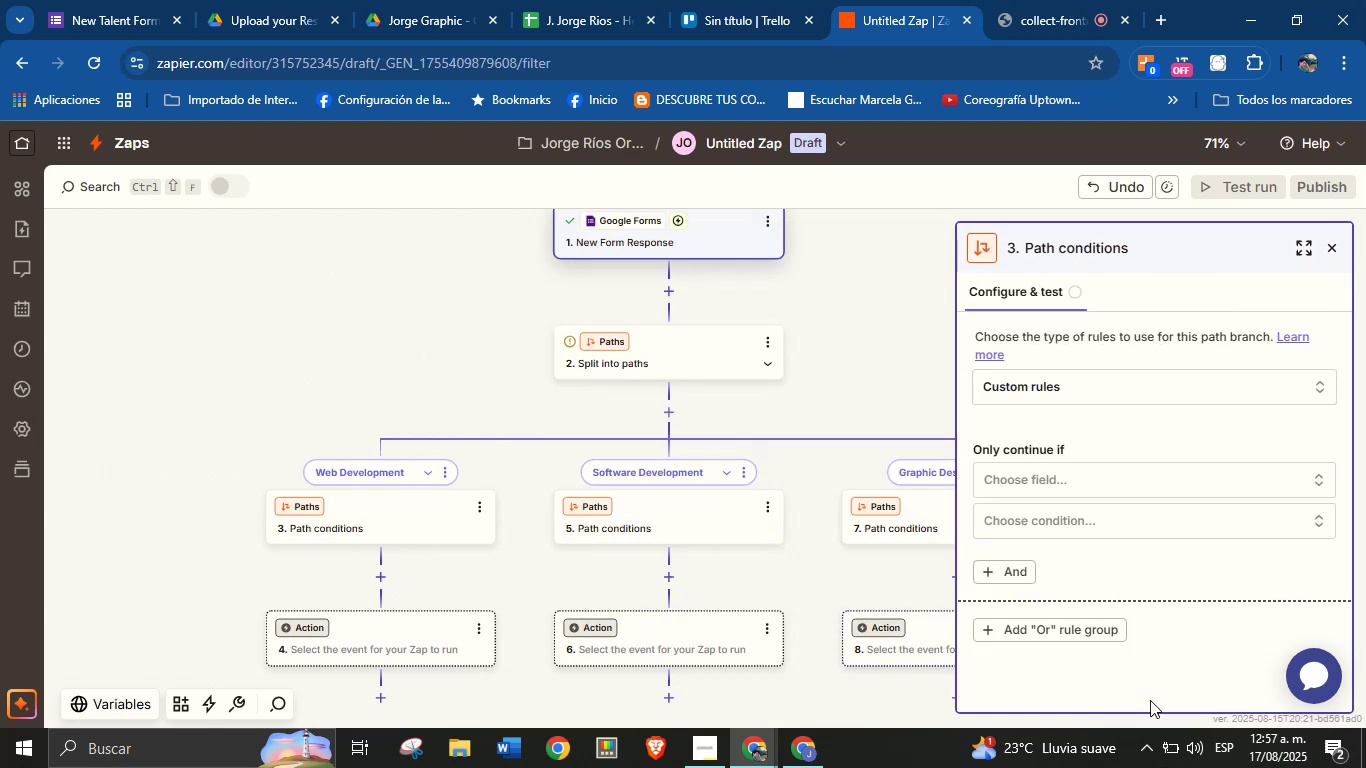 
mouse_move([1030, 496])
 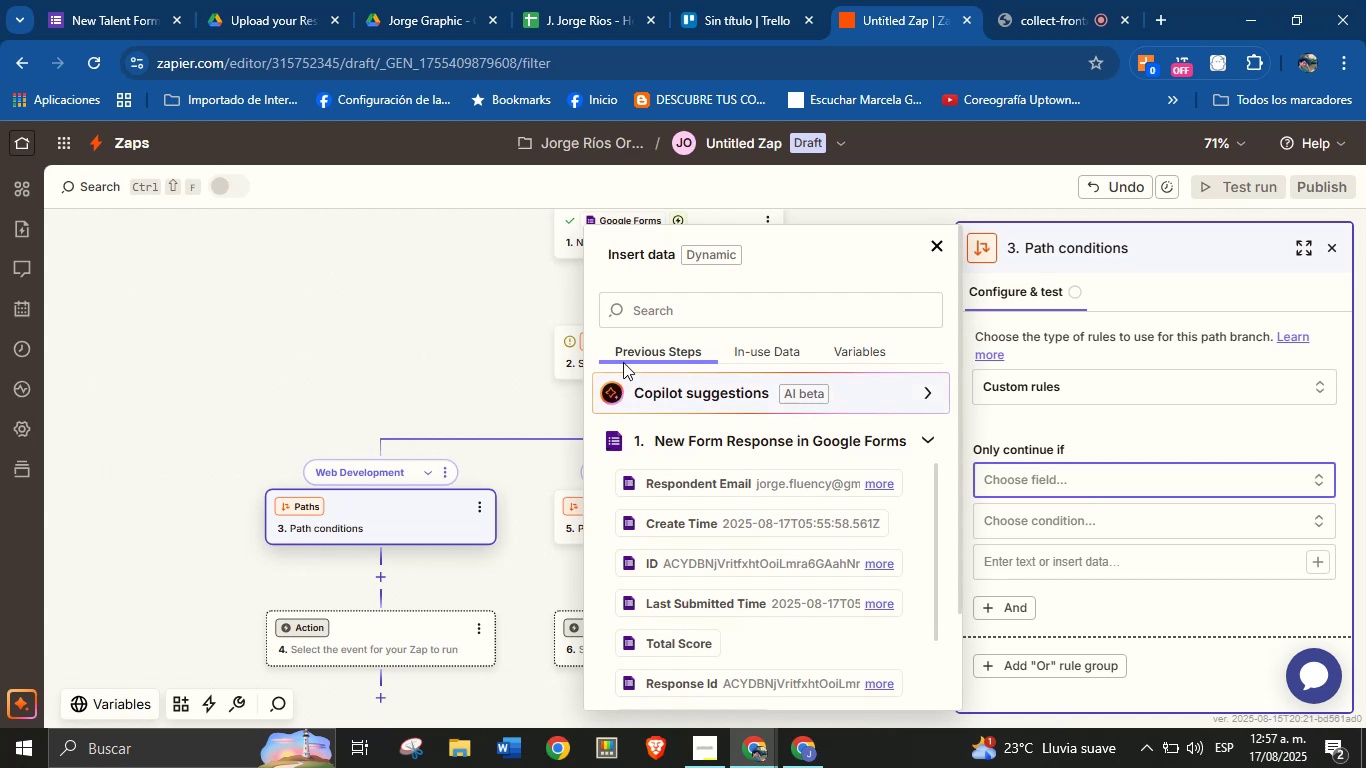 
wait(5.56)
 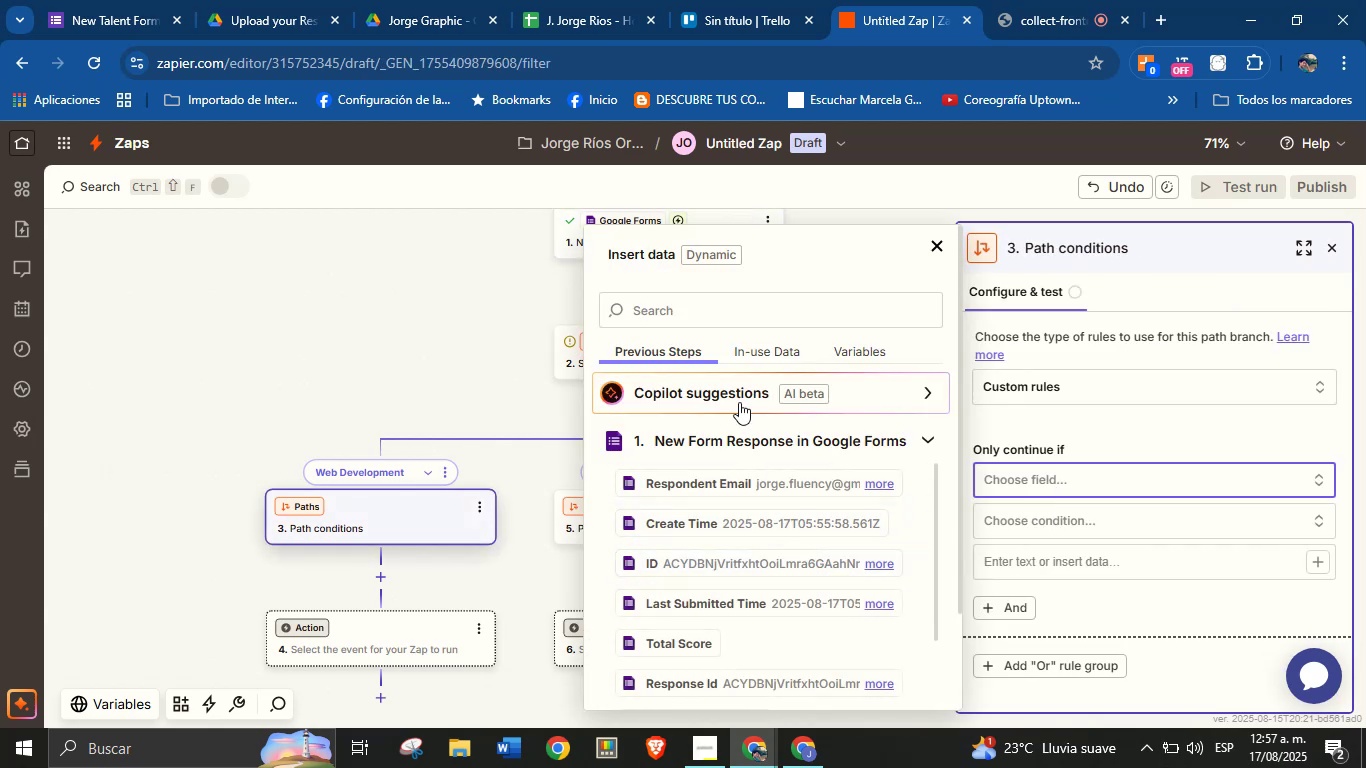 
left_click([665, 319])
 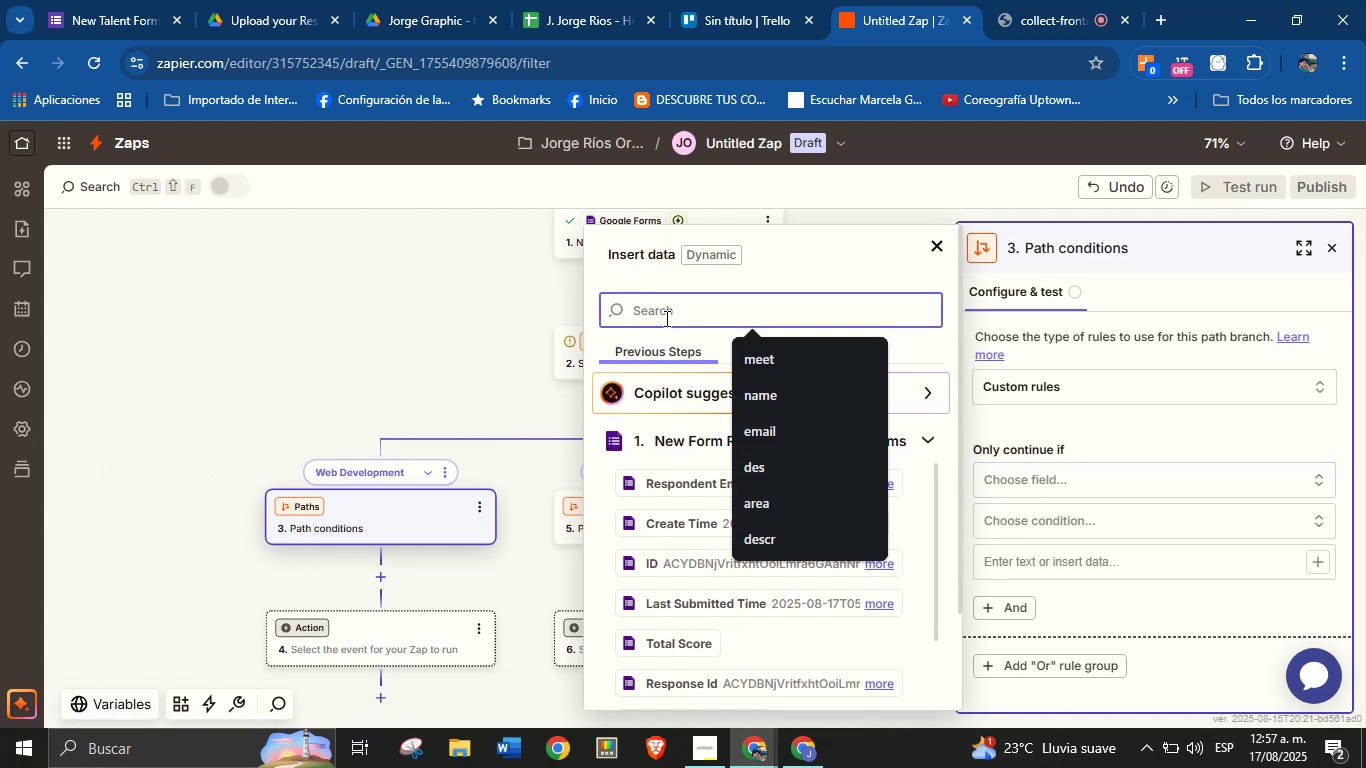 
type(are)
 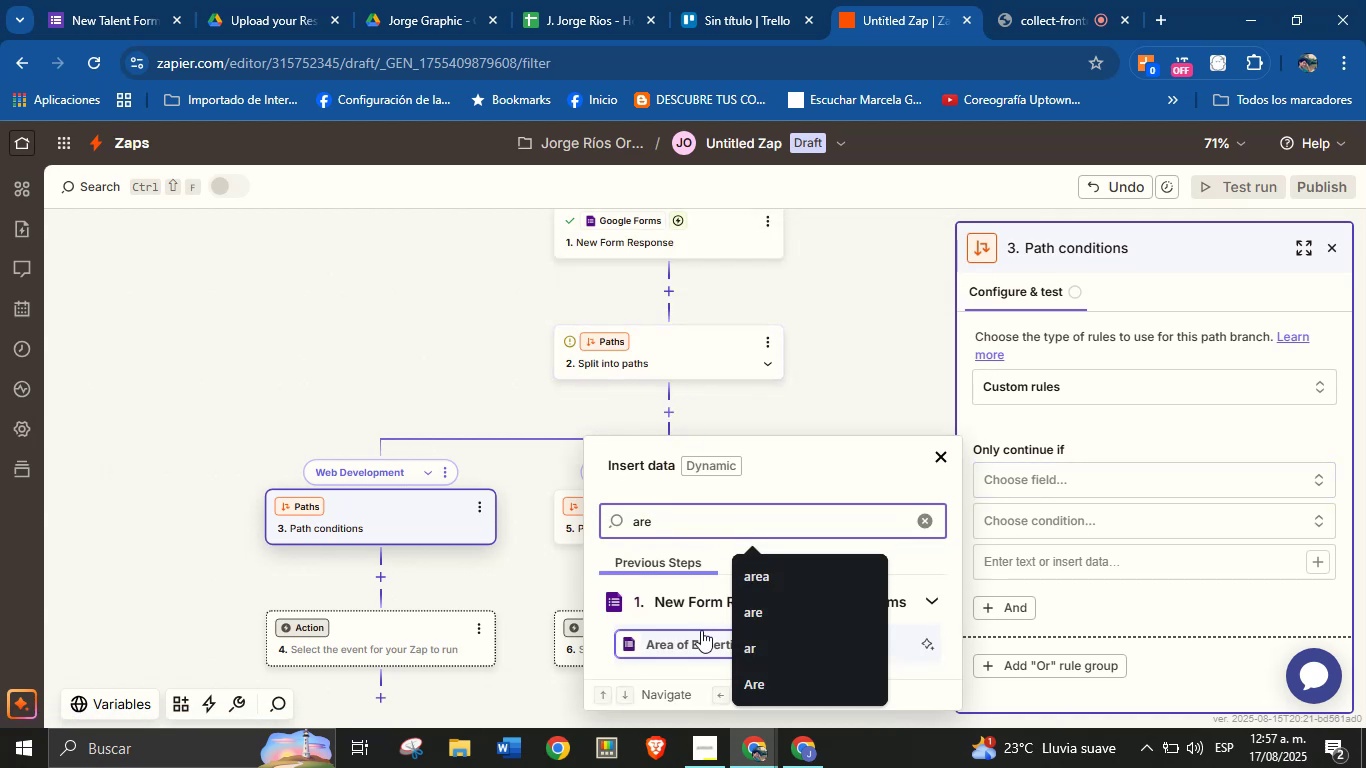 
left_click([701, 630])
 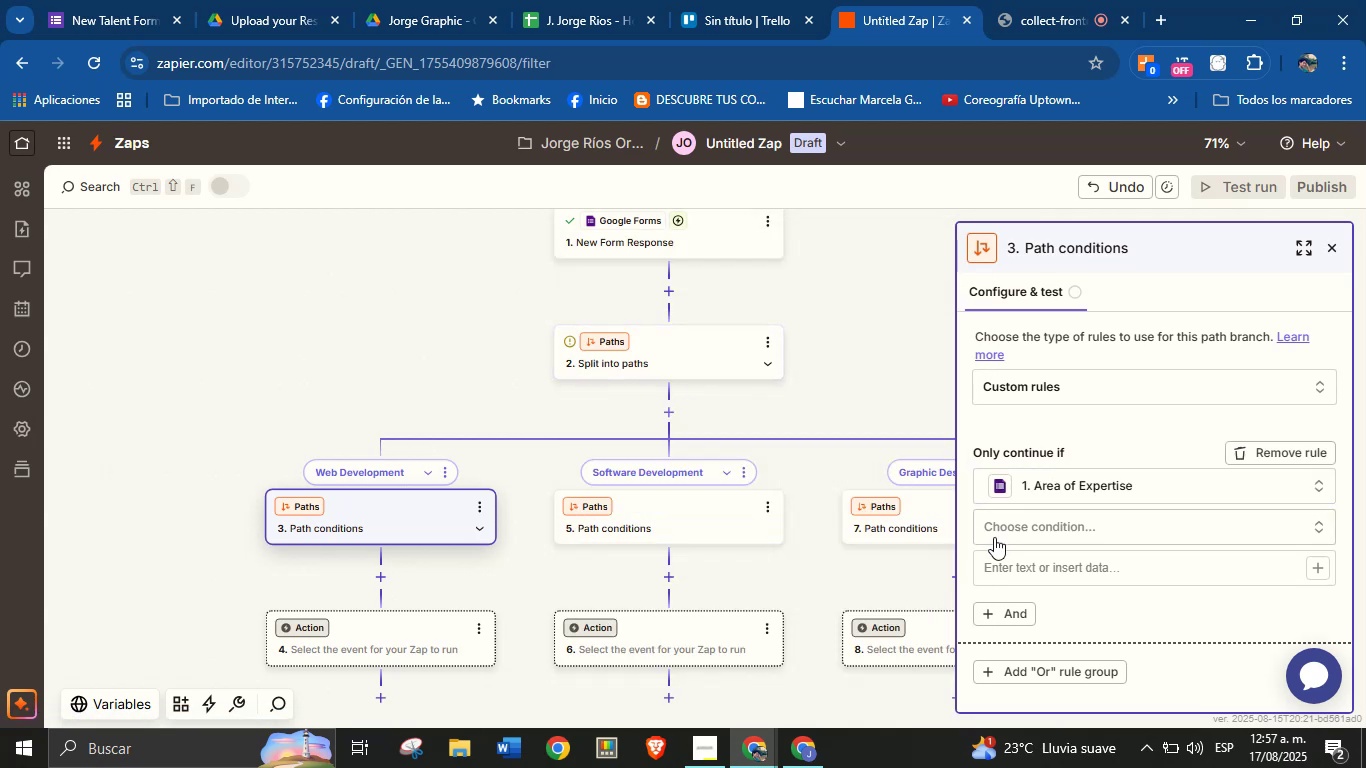 
left_click([1009, 518])
 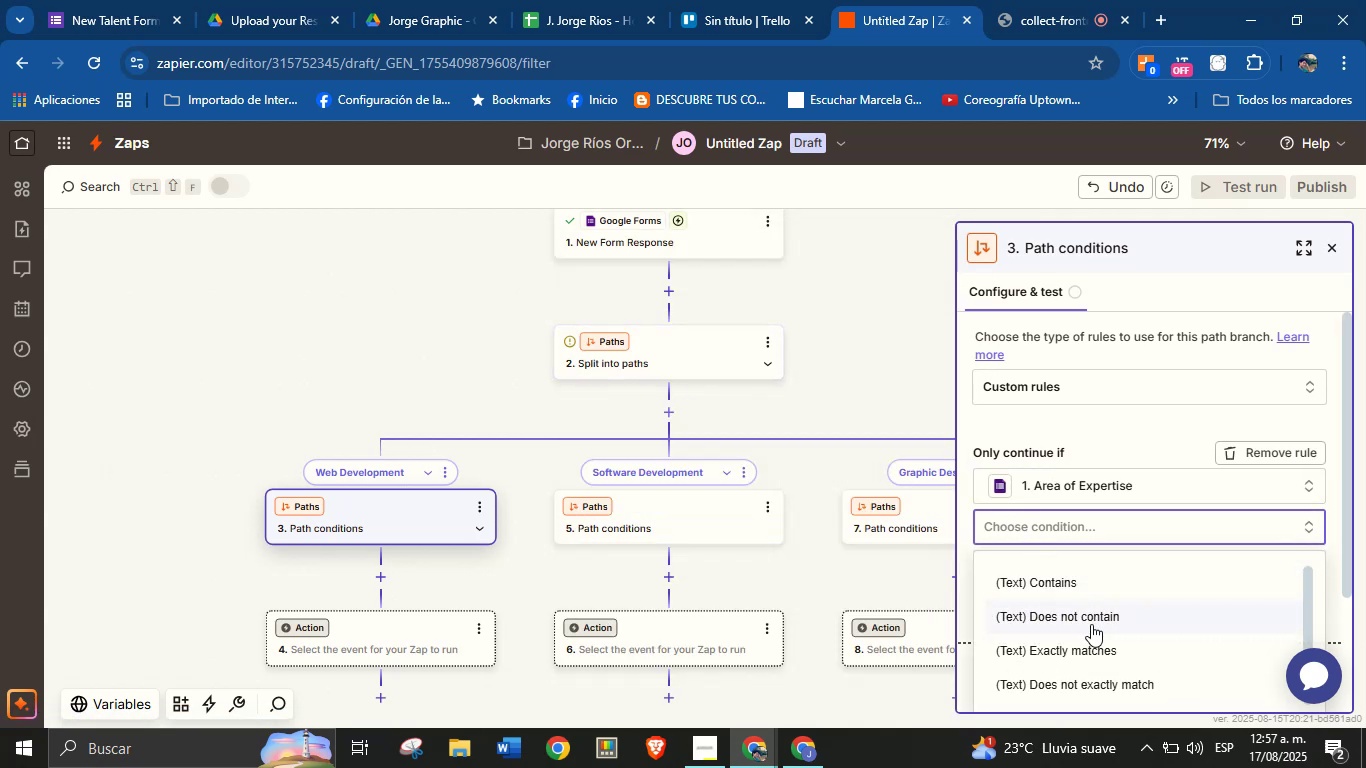 
left_click([1095, 637])
 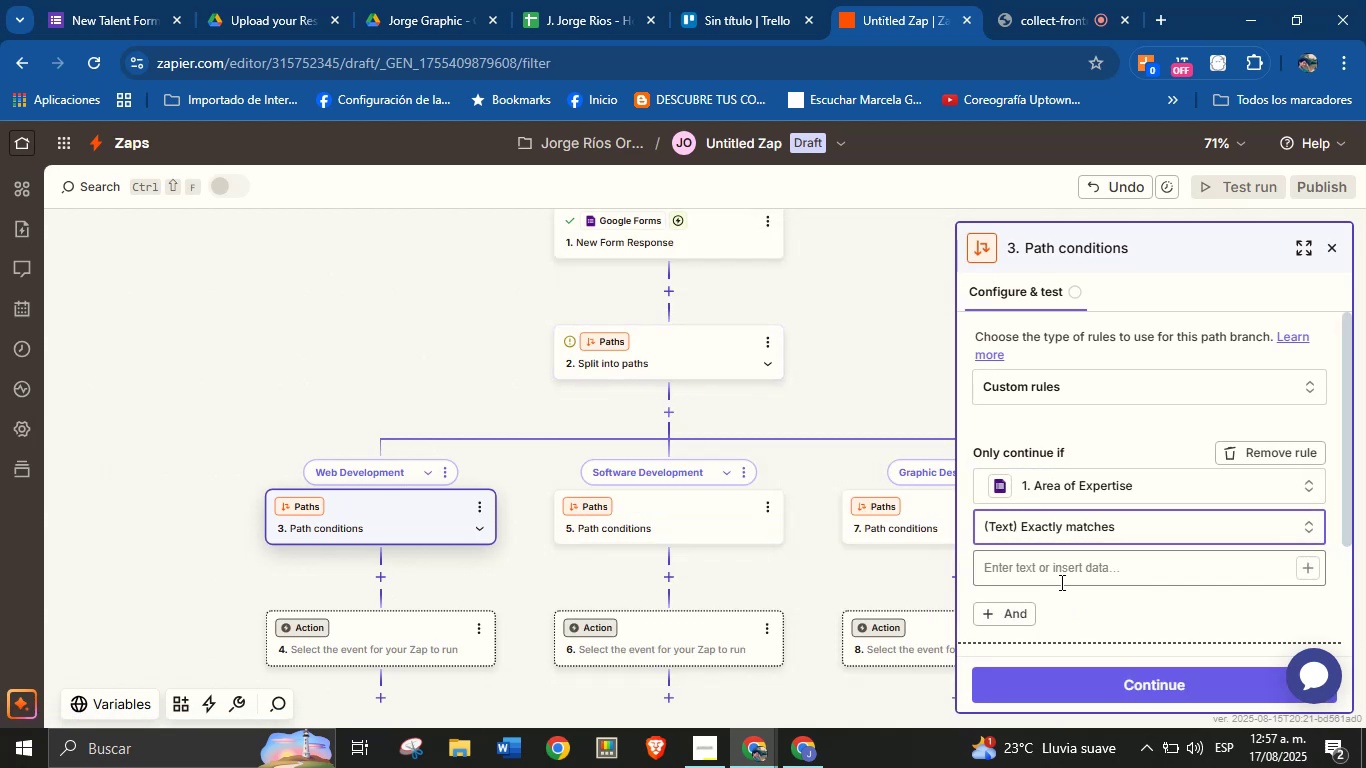 
left_click([1059, 575])
 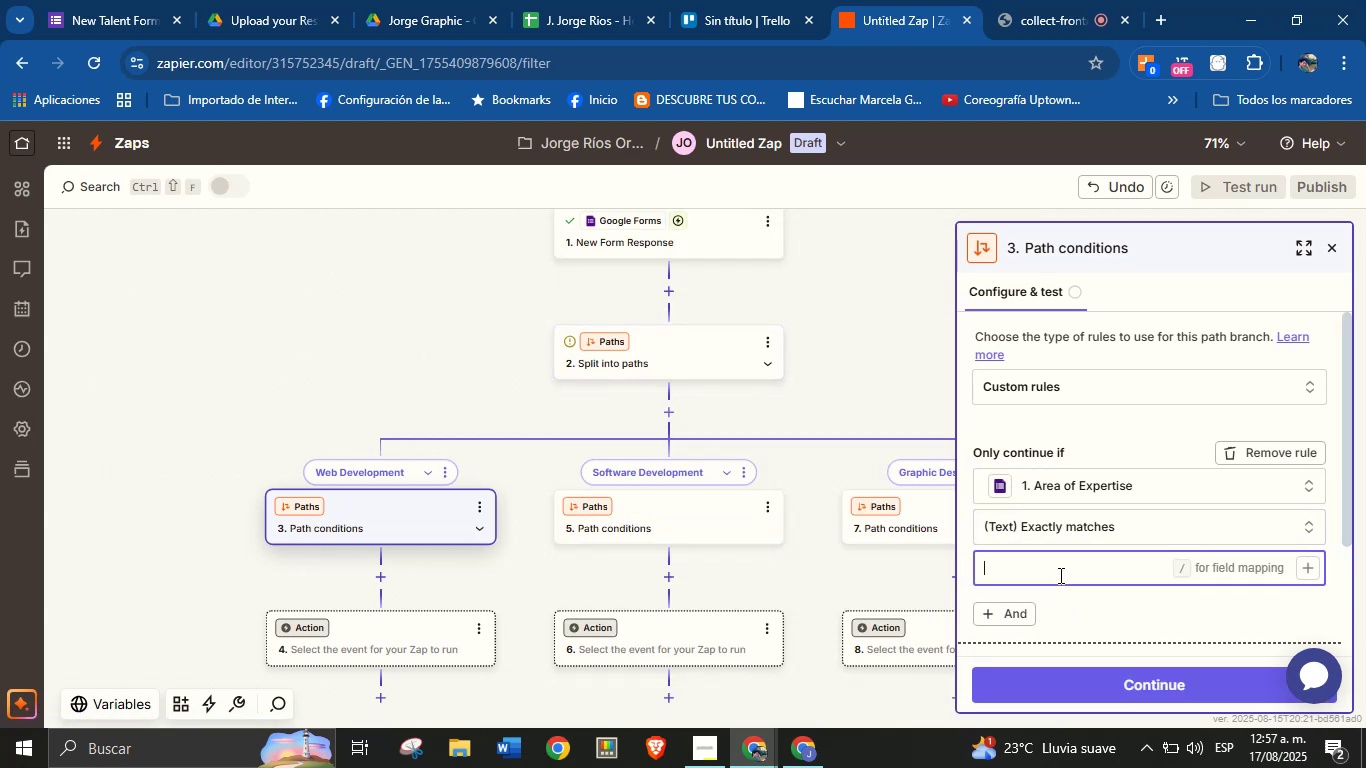 
key(Meta+V)
 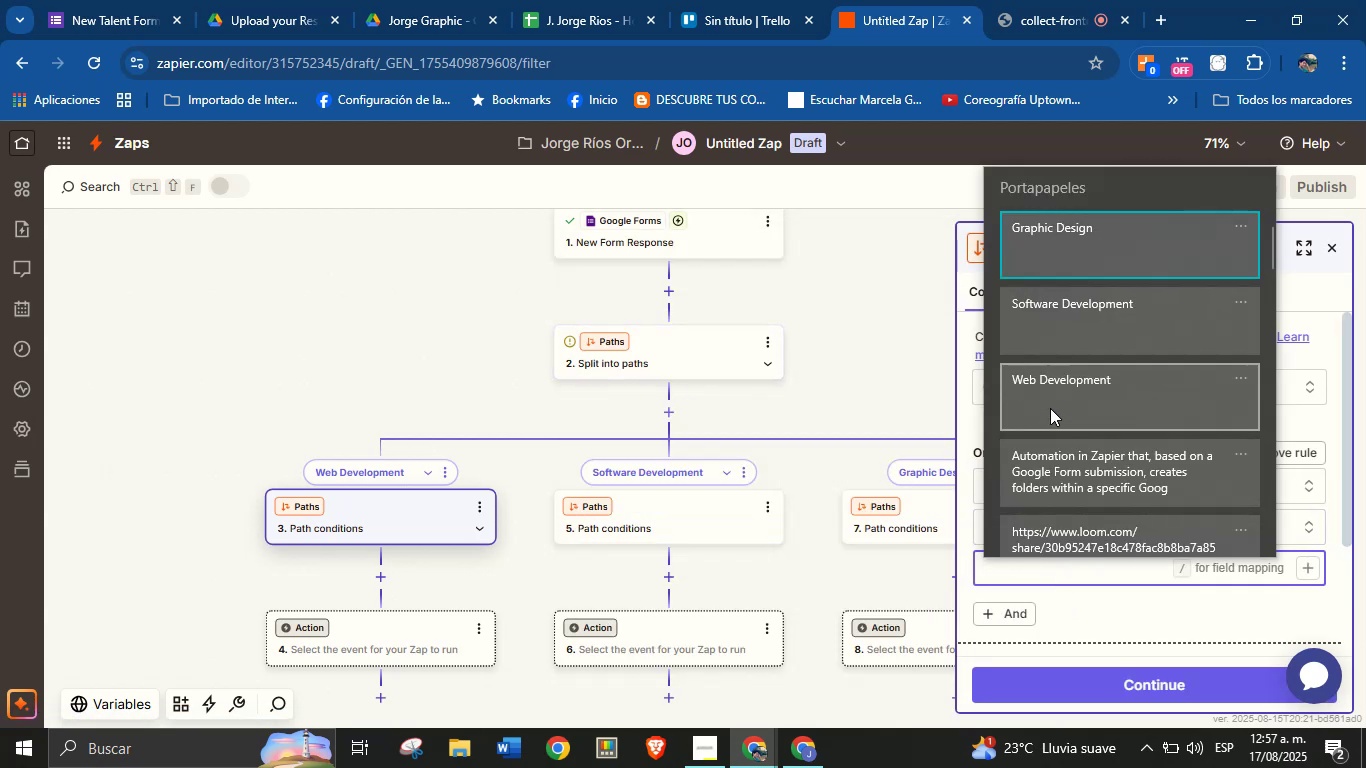 
key(Control+ControlLeft)
 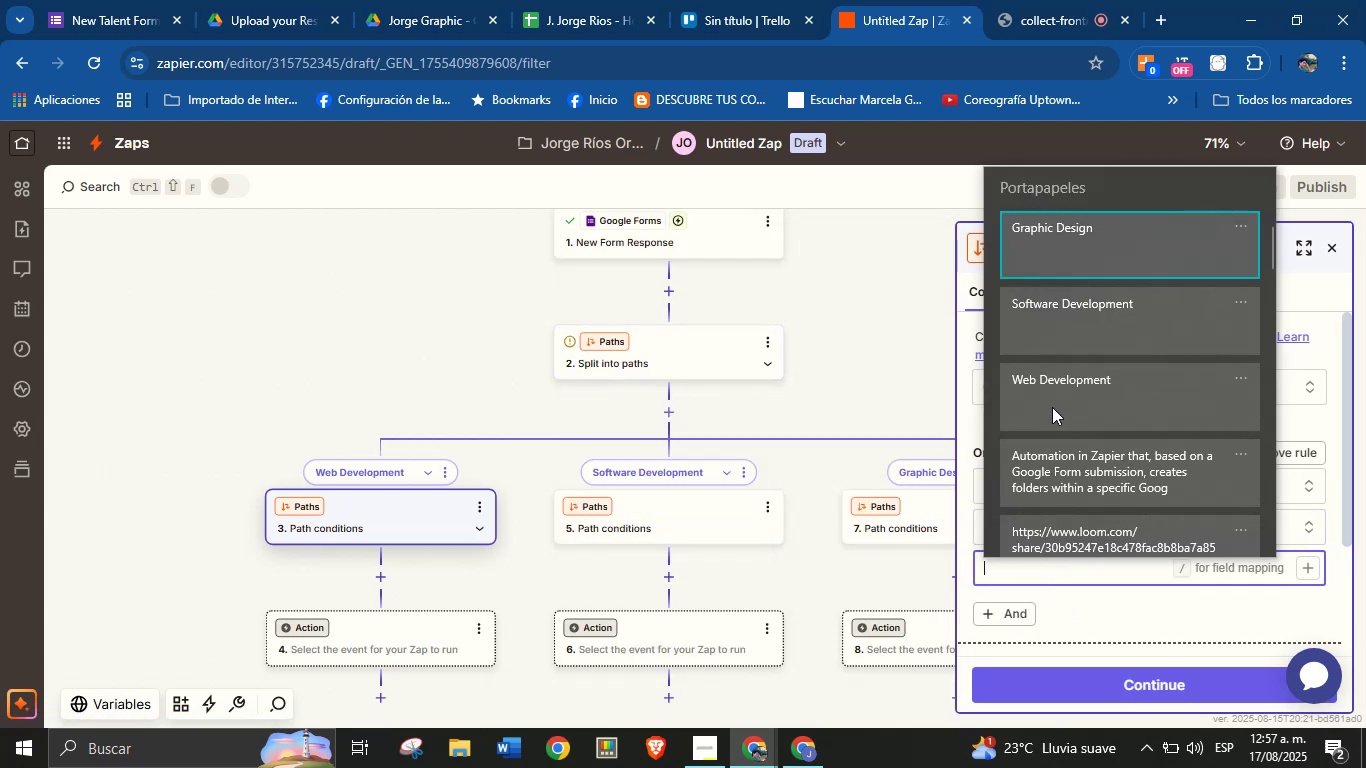 
left_click([1120, 600])
 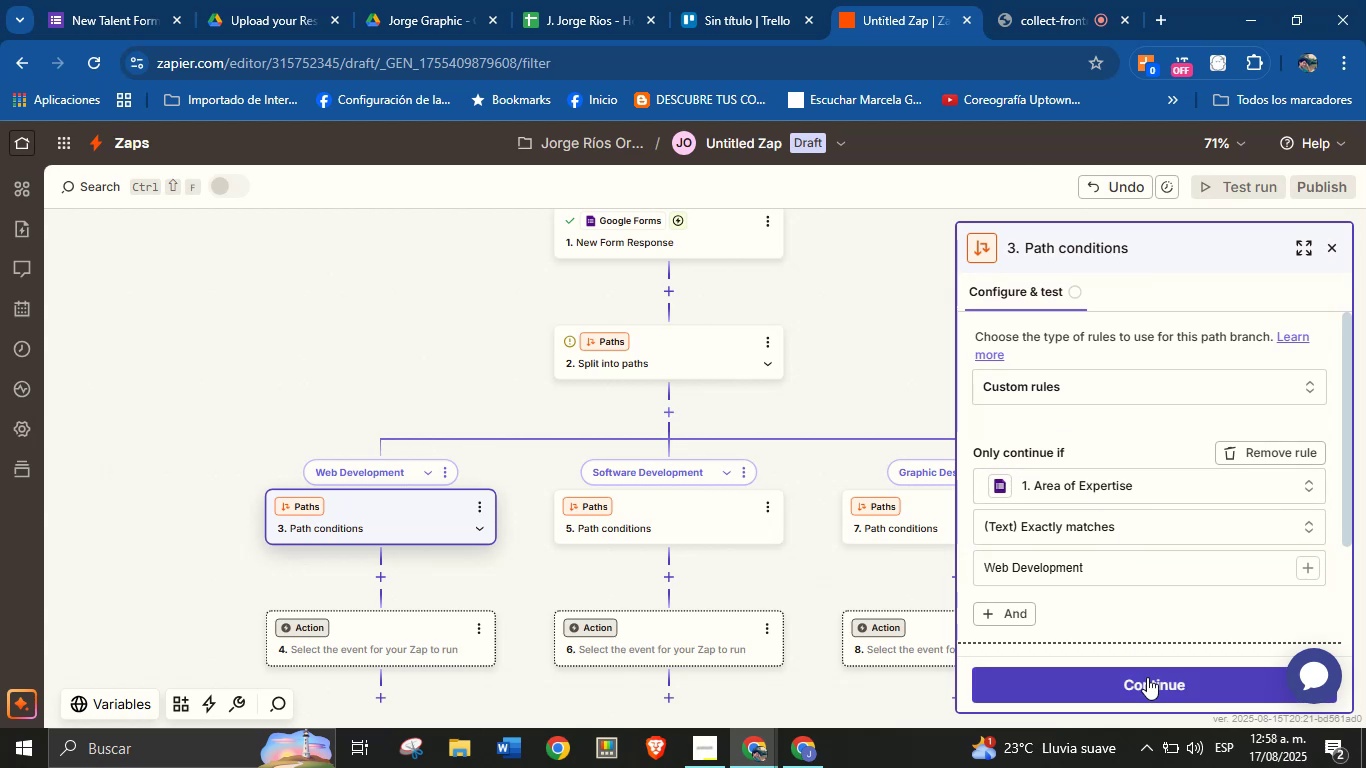 
left_click([1147, 677])
 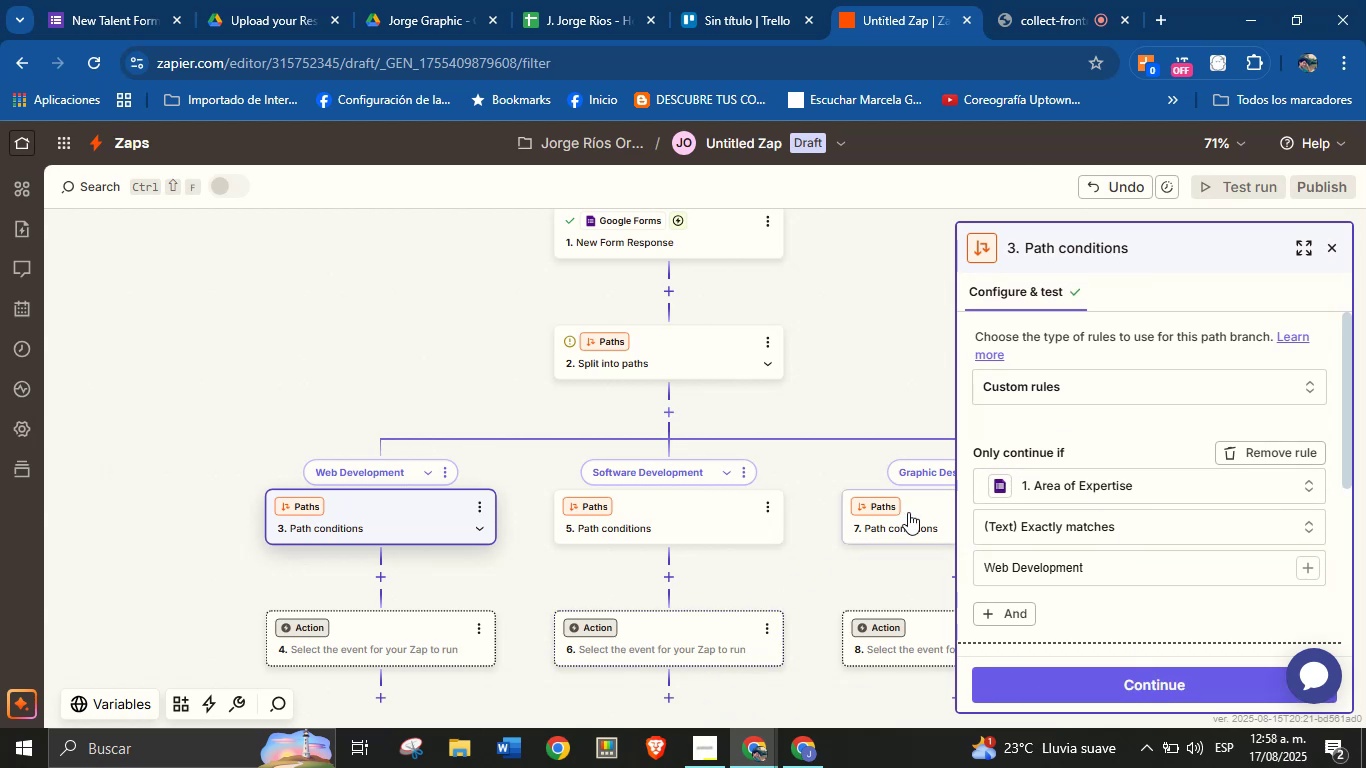 
scroll: coordinate [1041, 462], scroll_direction: down, amount: 2.0
 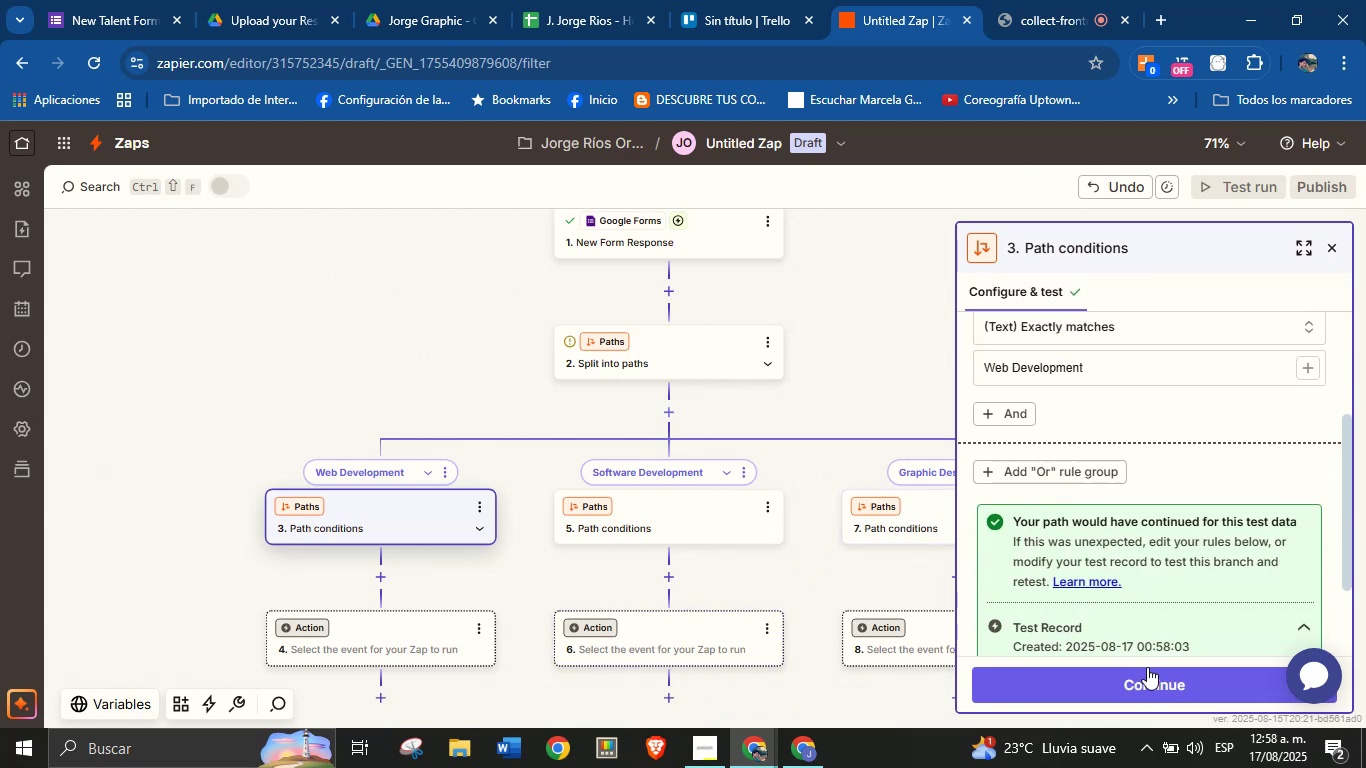 
left_click([1151, 675])
 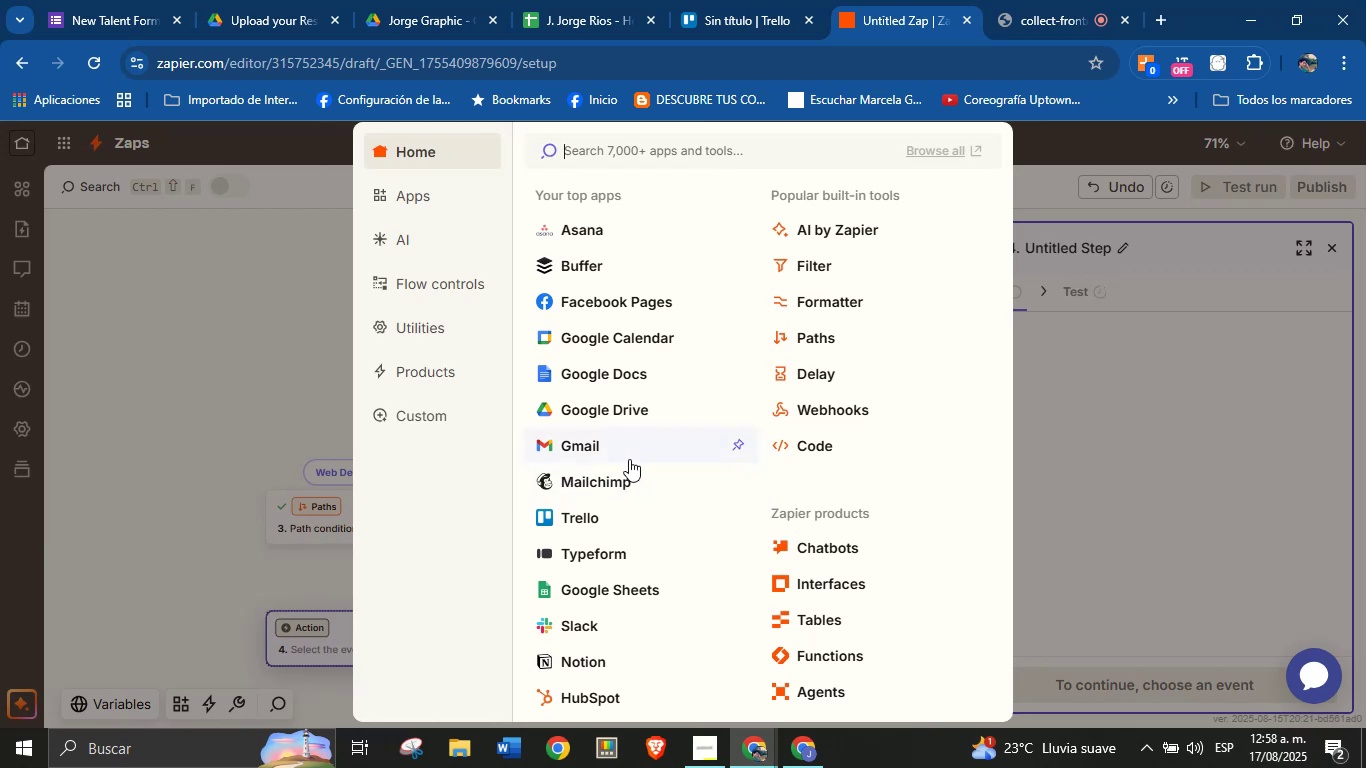 
wait(14.67)
 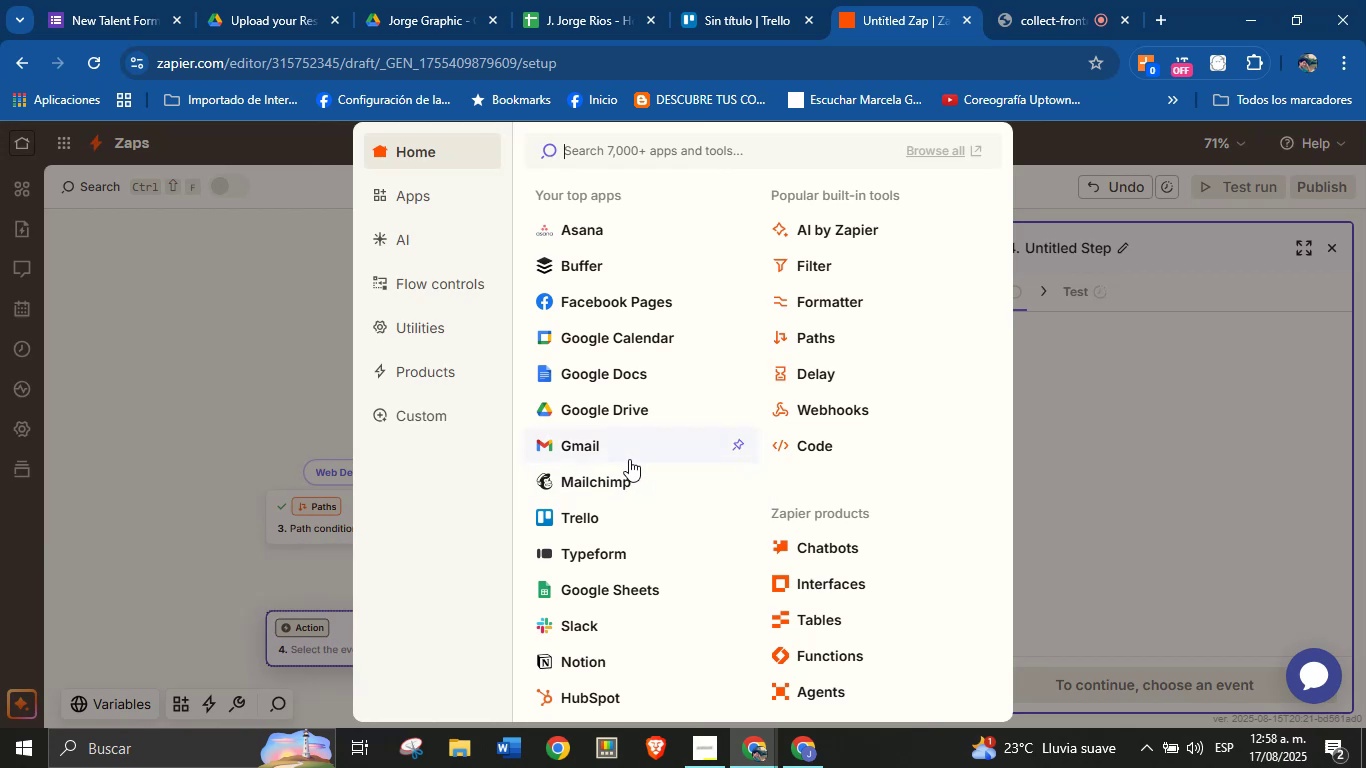 
left_click([625, 403])
 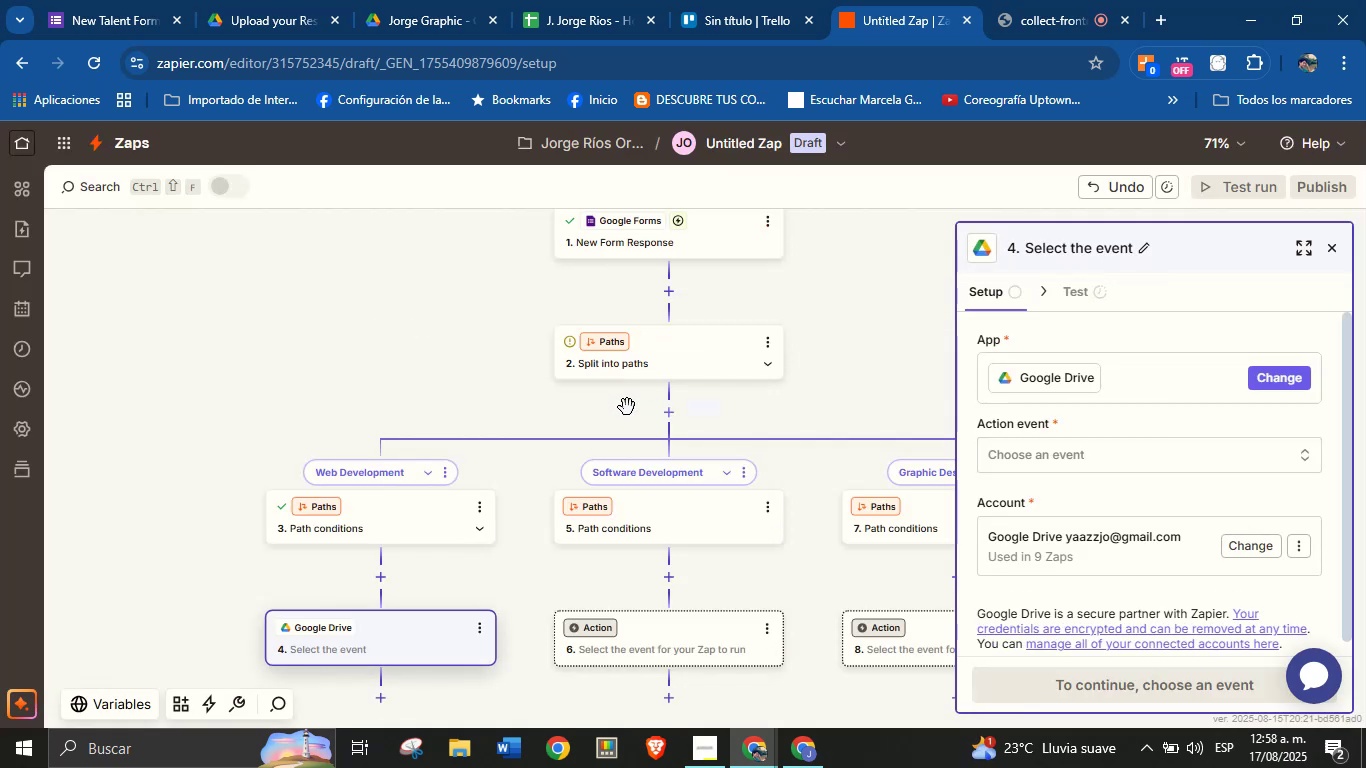 
left_click([993, 447])
 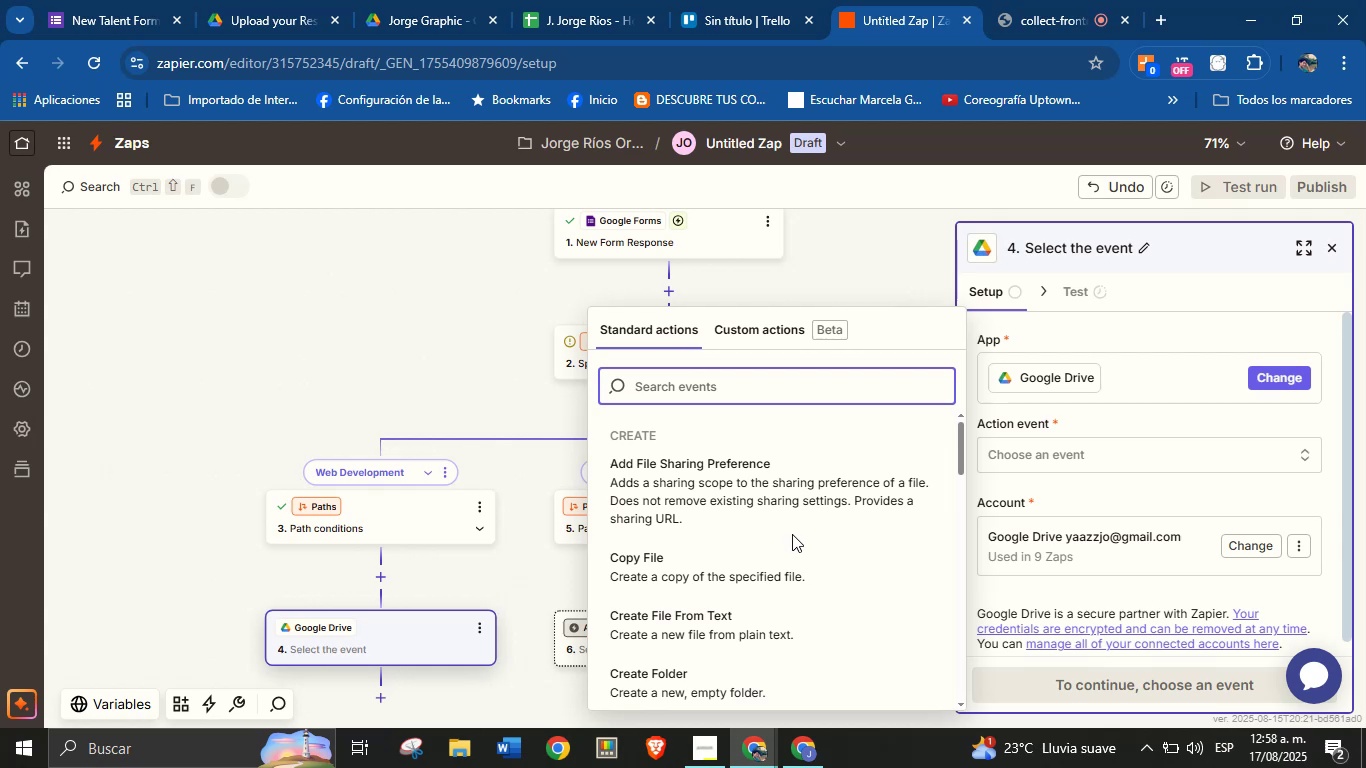 
wait(6.01)
 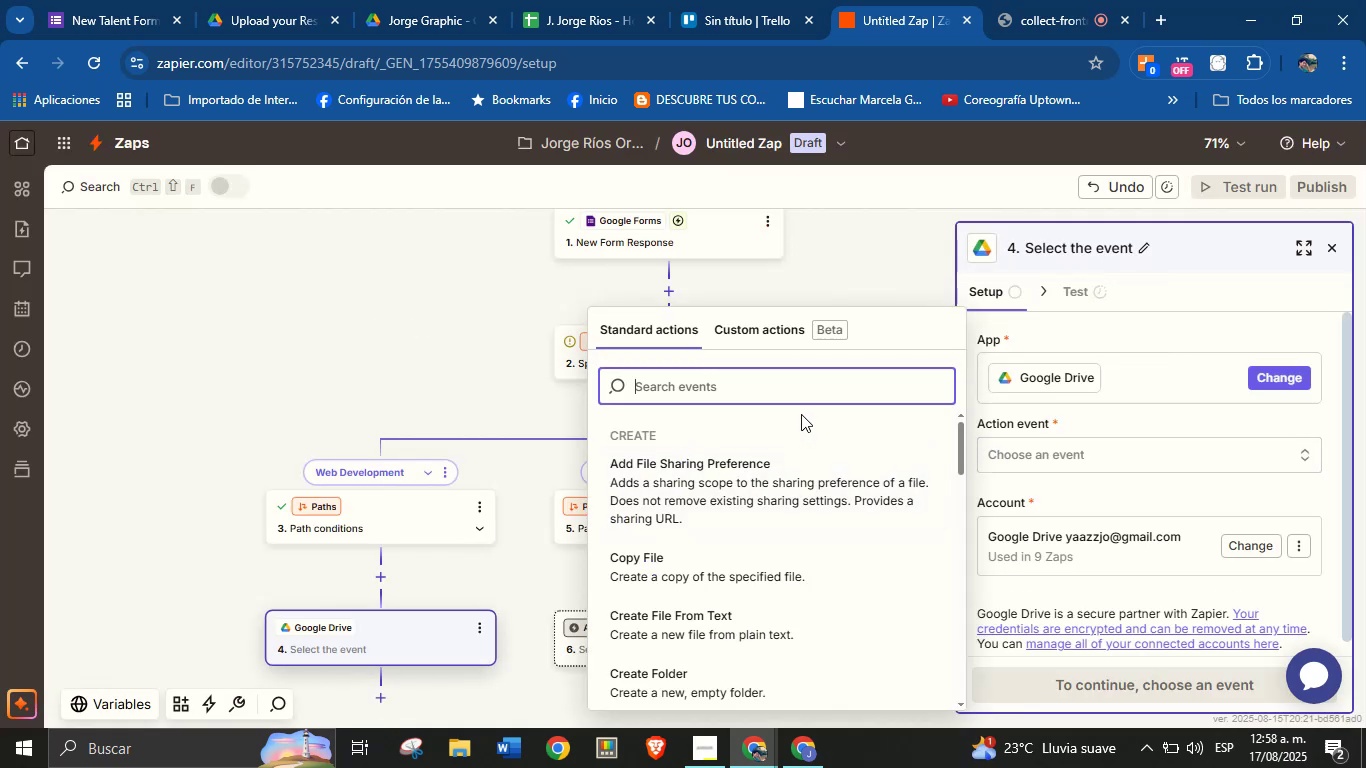 
type(find)
 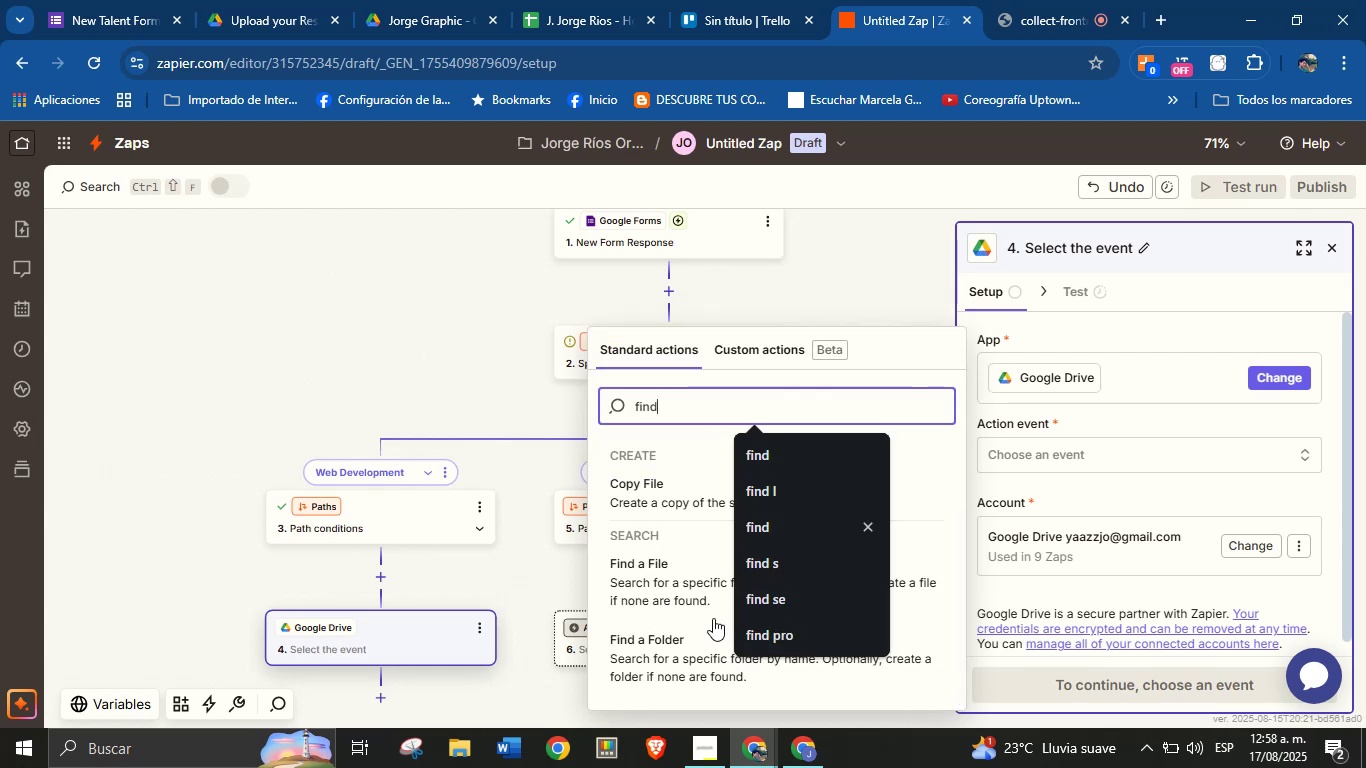 
left_click([680, 657])
 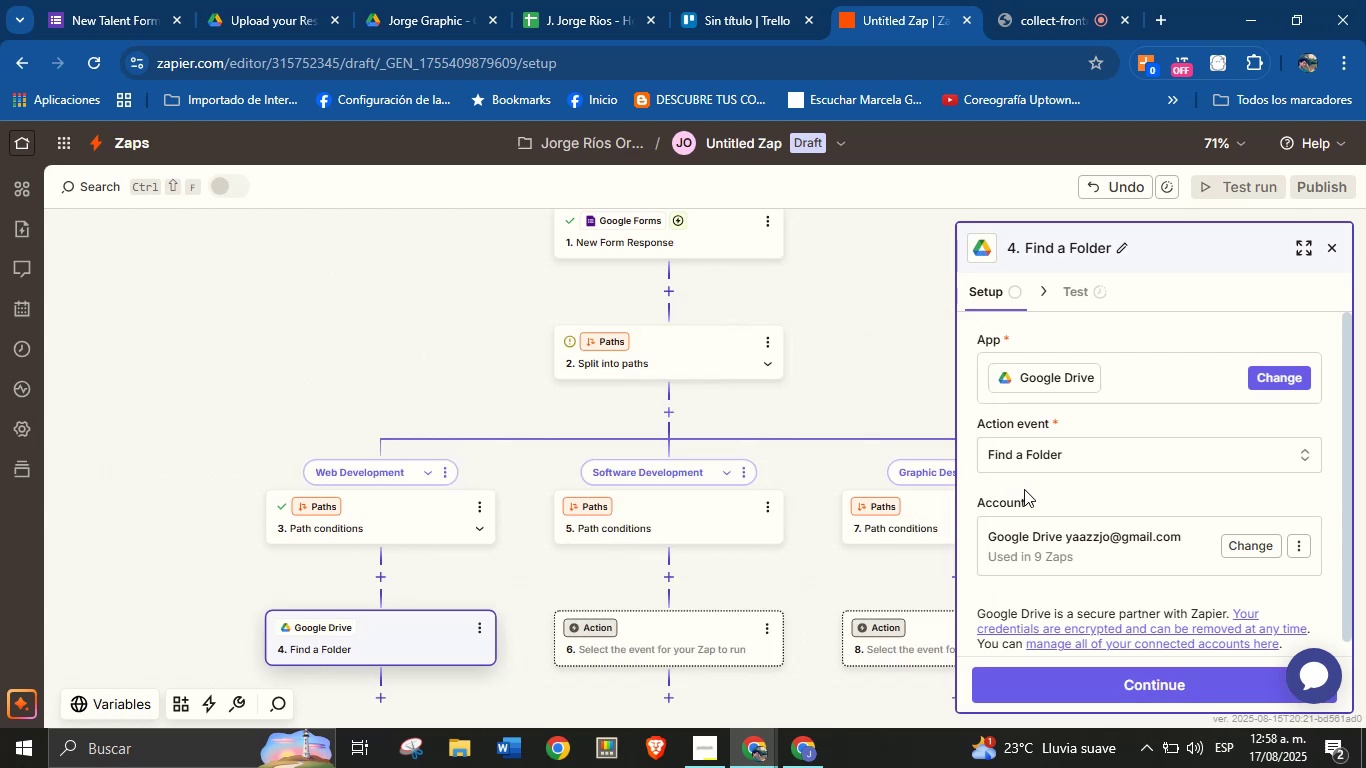 
scroll: coordinate [1074, 488], scroll_direction: down, amount: 2.0
 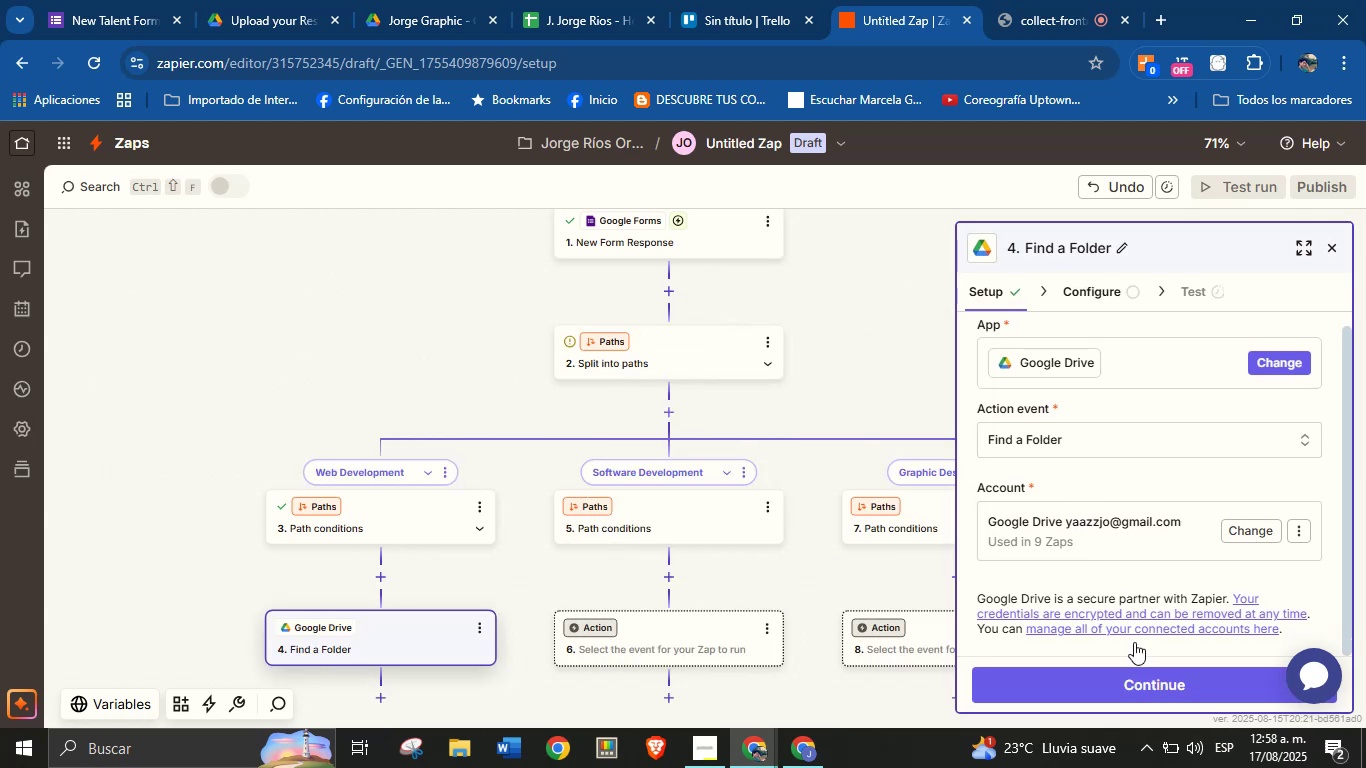 
left_click([1146, 680])
 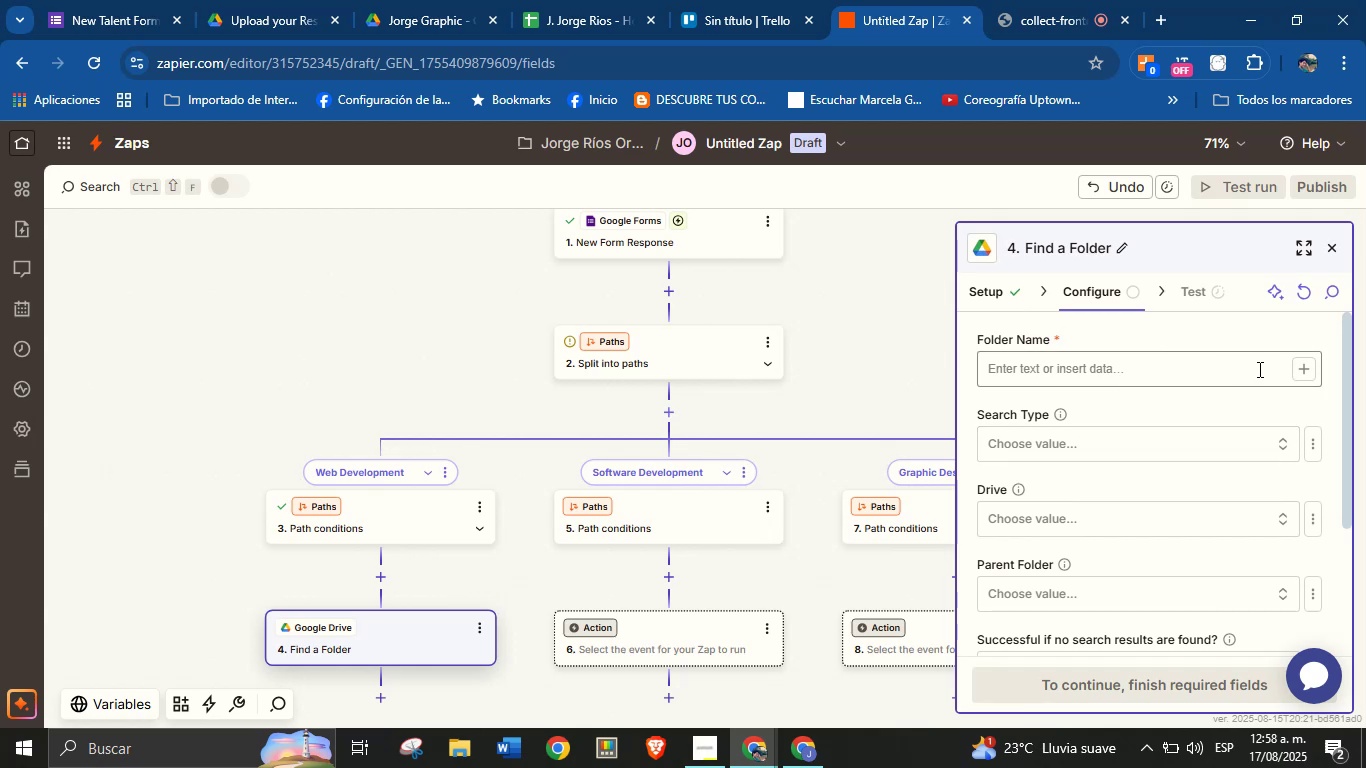 
wait(7.41)
 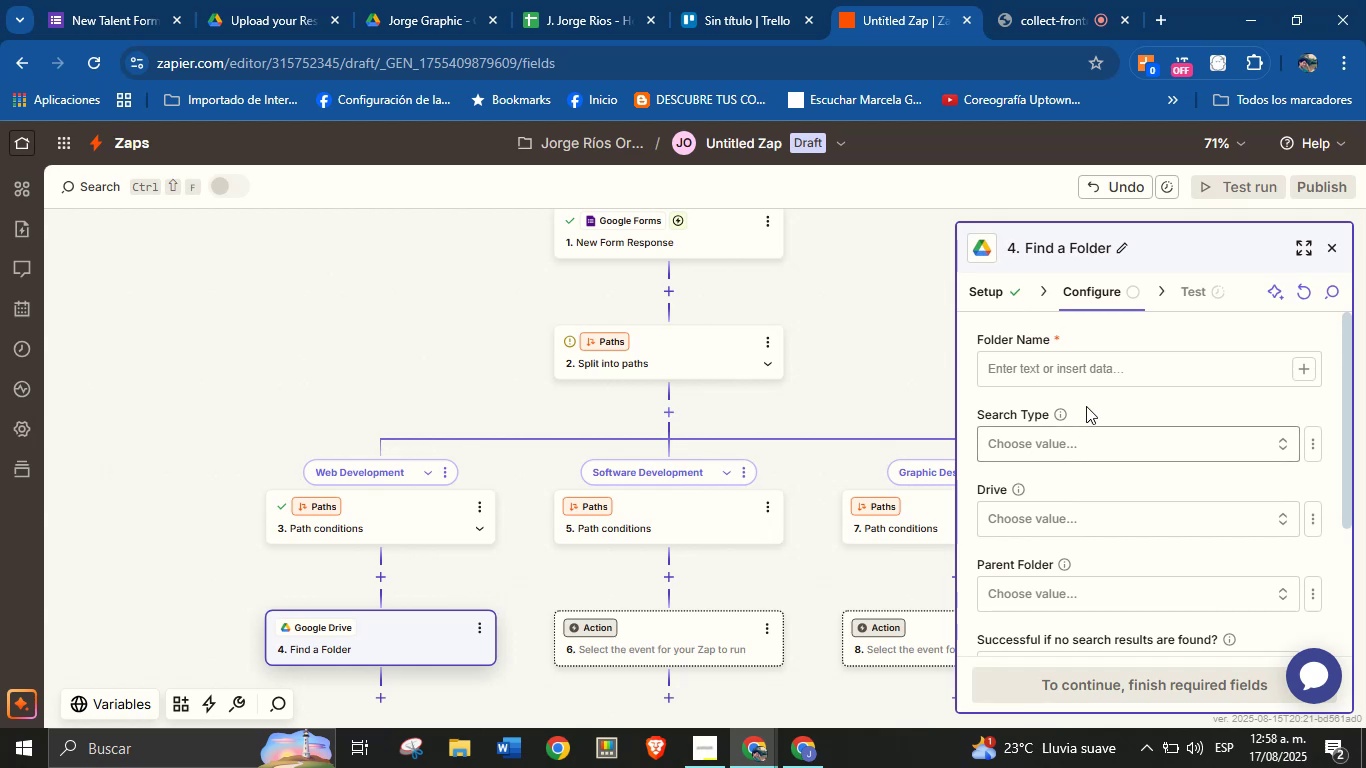 
left_click([1301, 365])
 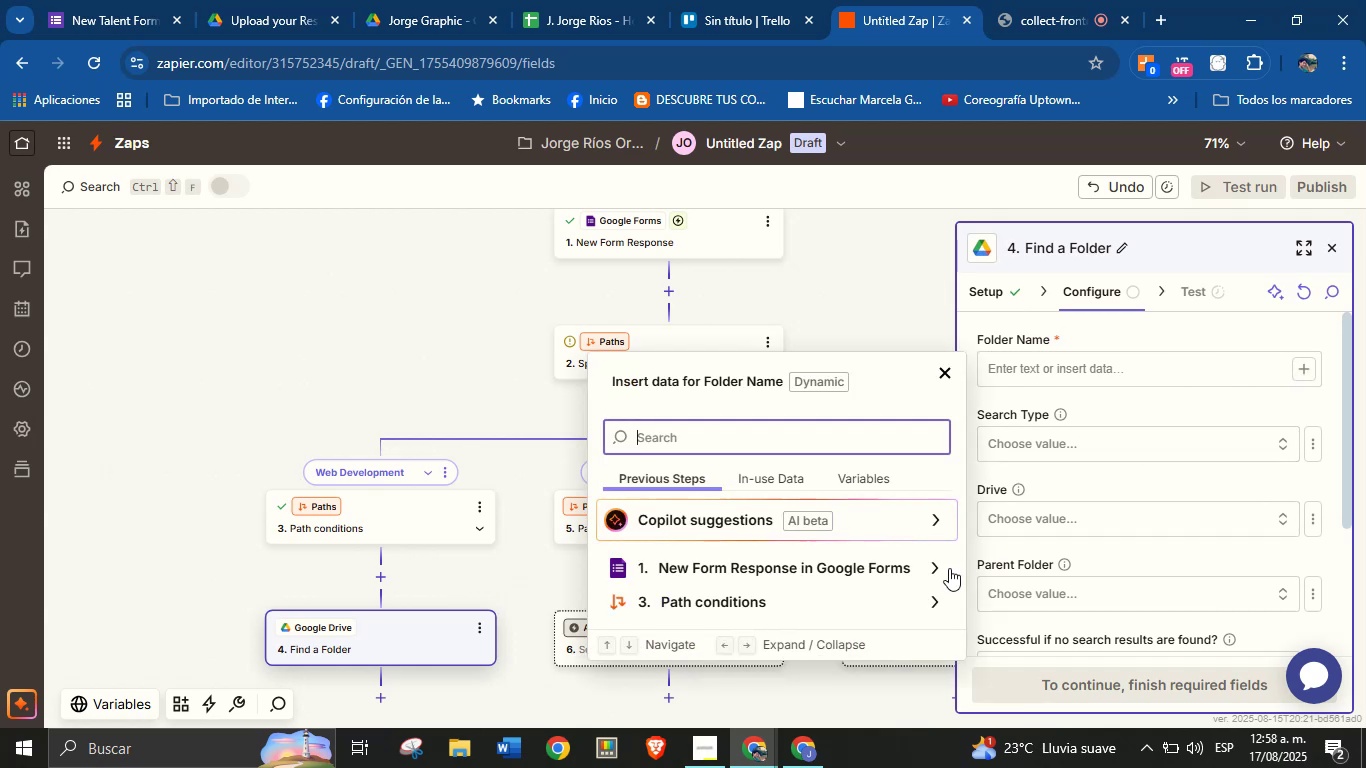 
left_click([947, 568])
 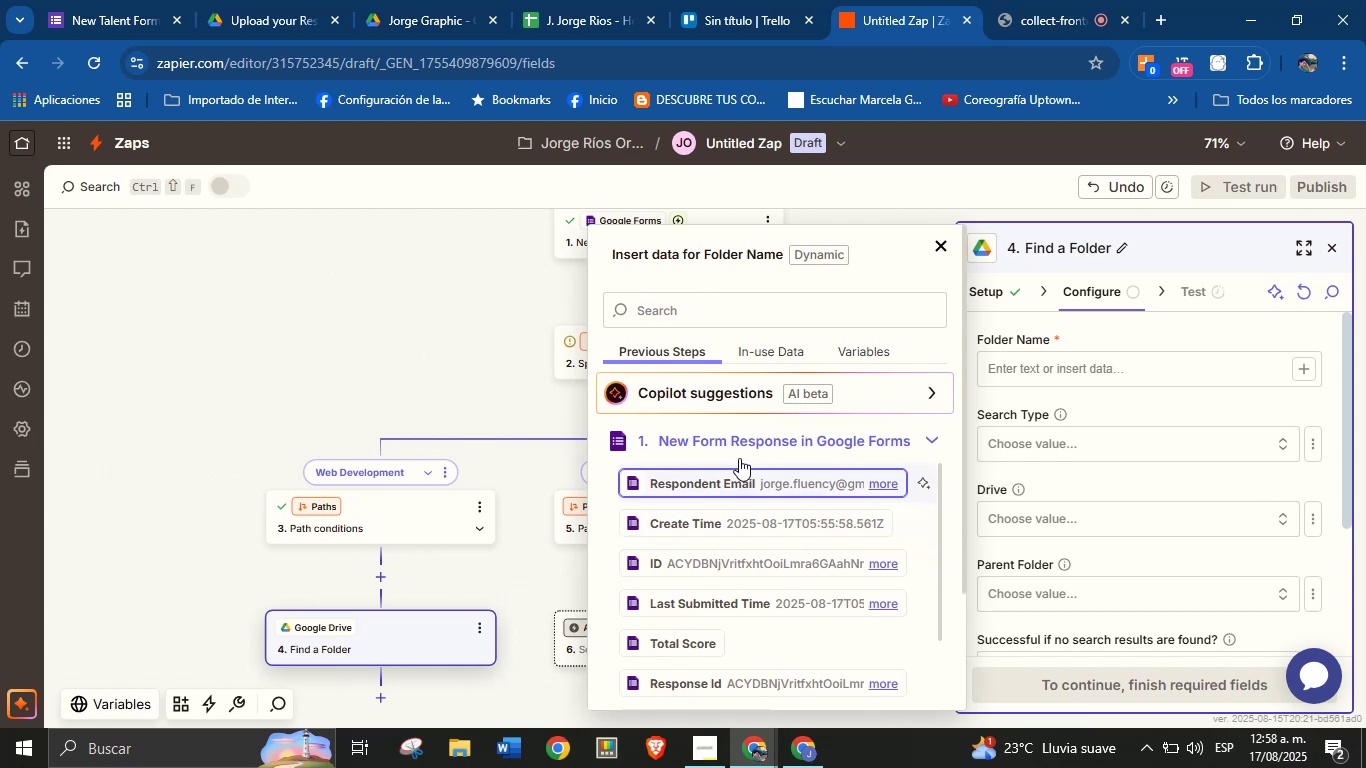 
left_click([724, 324])
 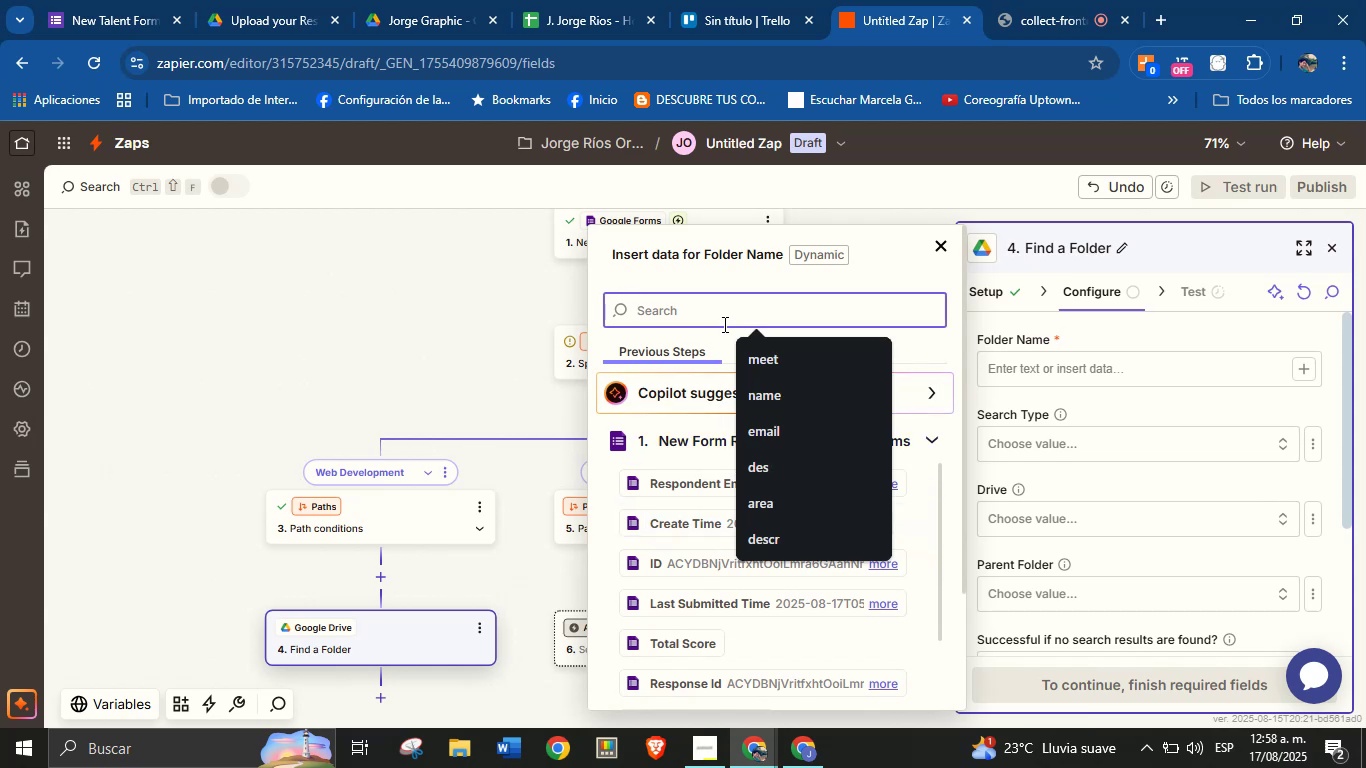 
type(name)
 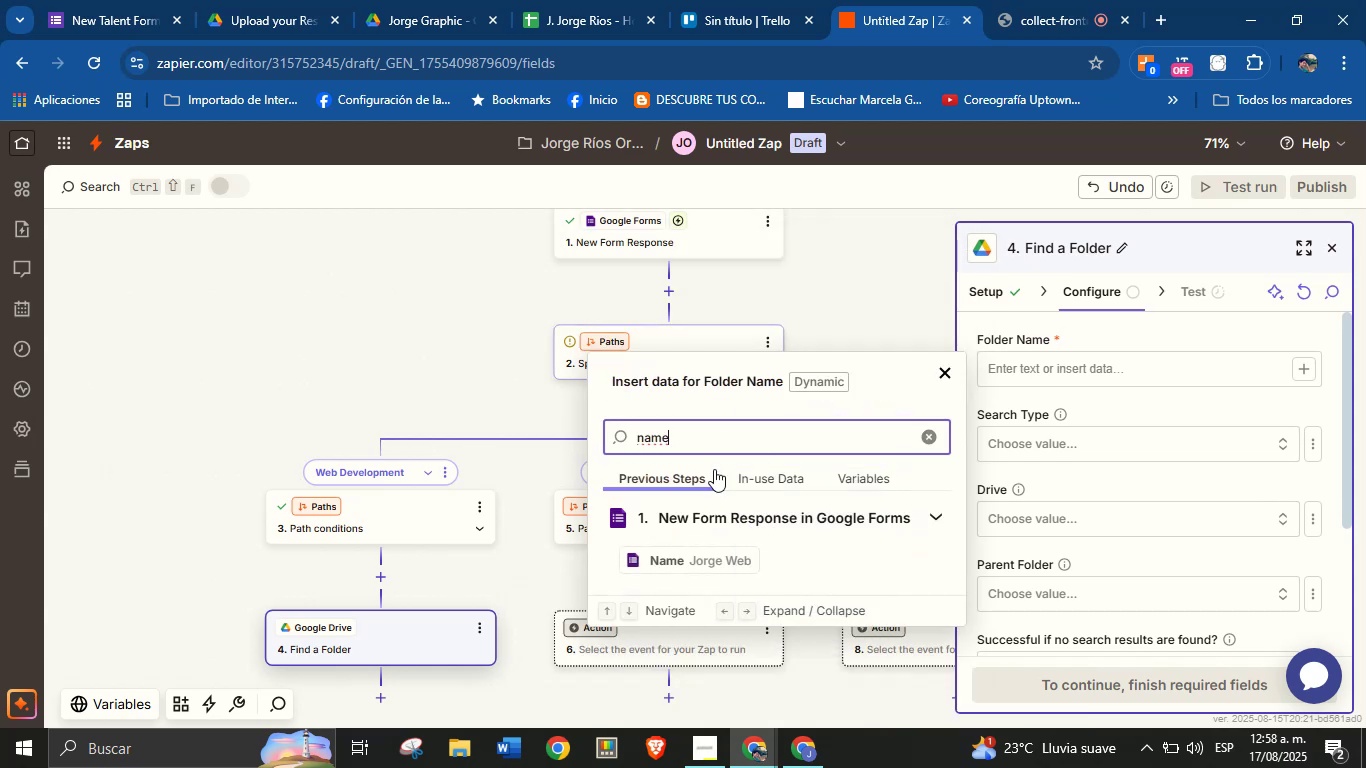 
left_click([708, 554])
 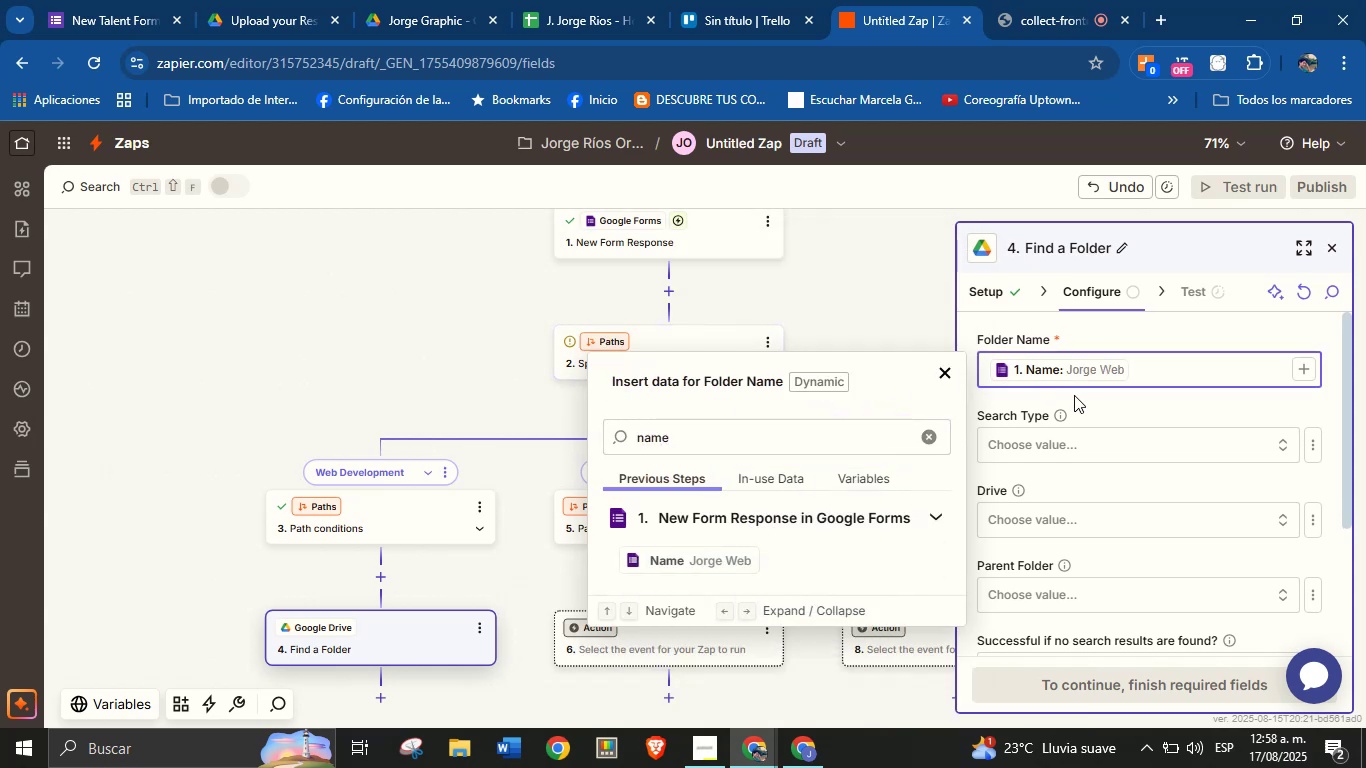 
left_click([1085, 407])
 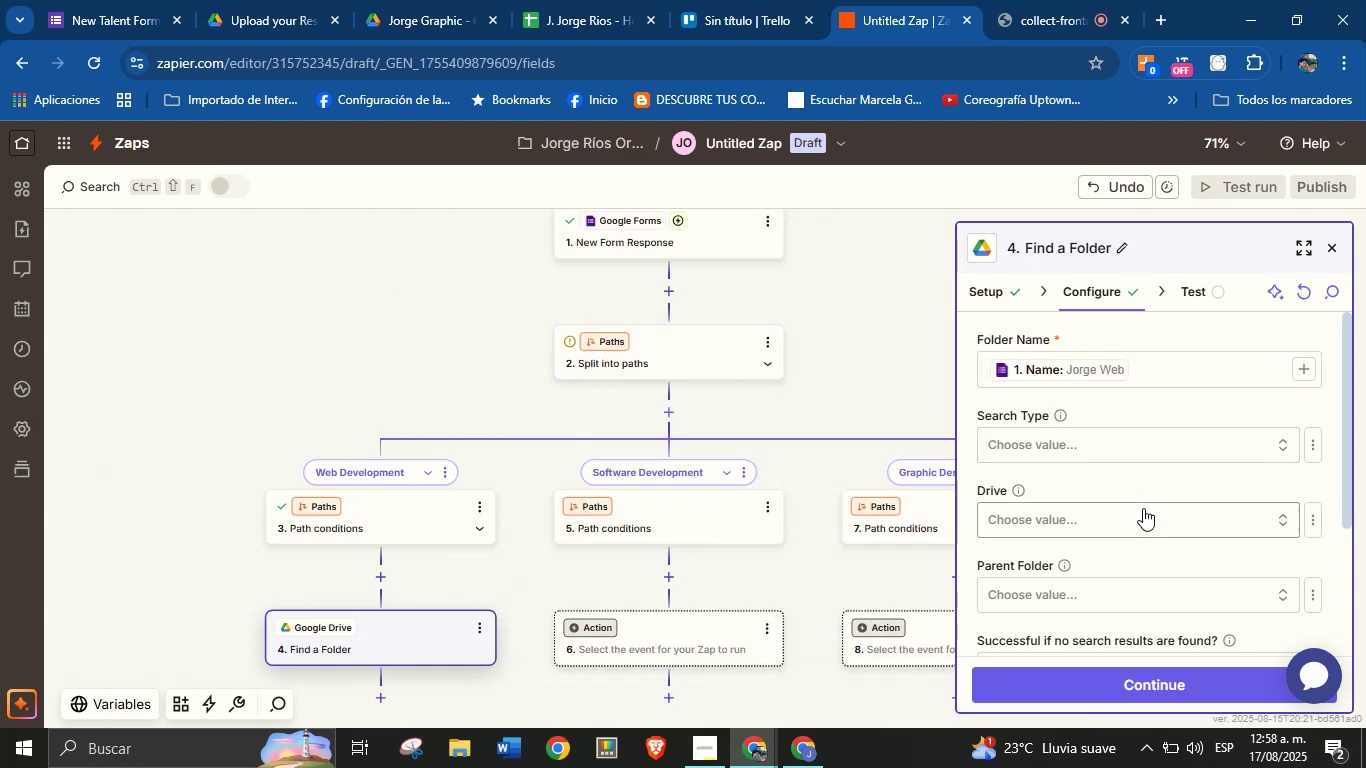 
left_click([1143, 508])
 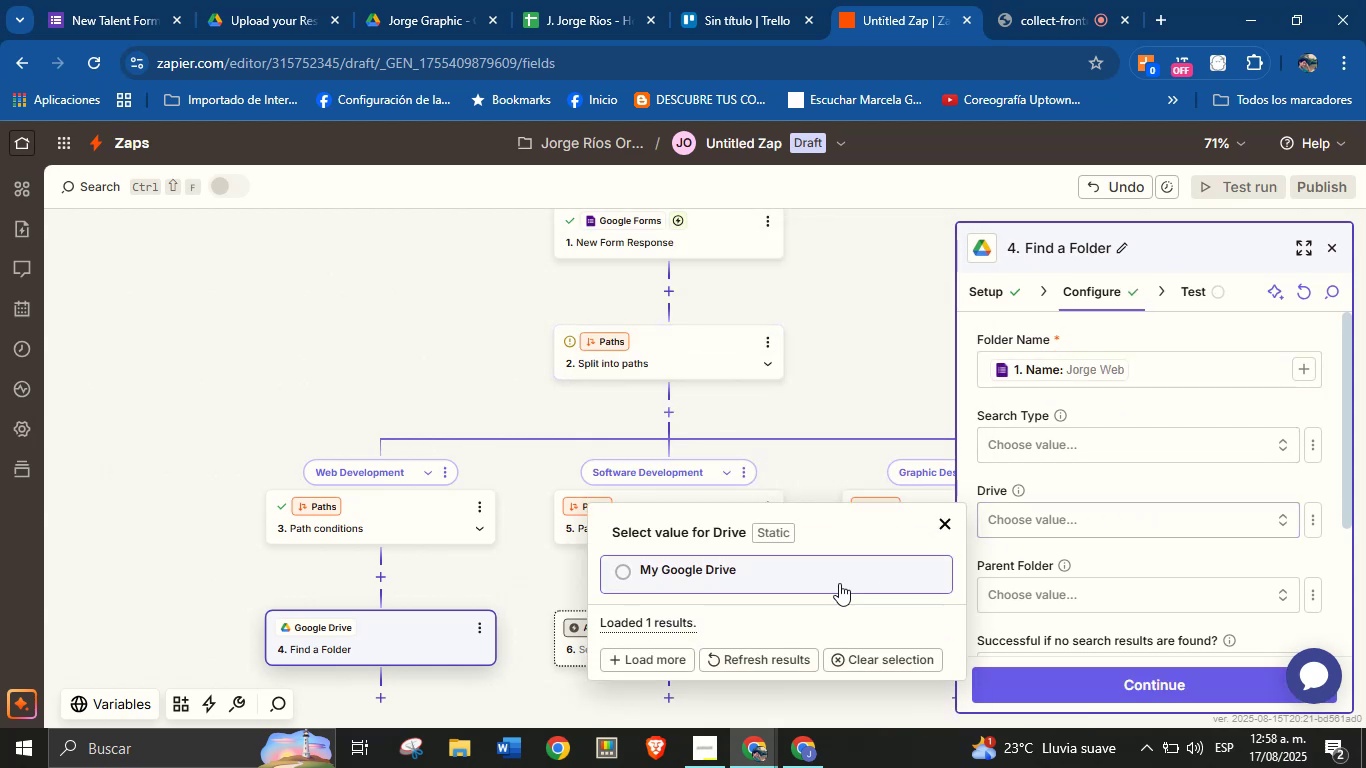 
left_click([809, 588])
 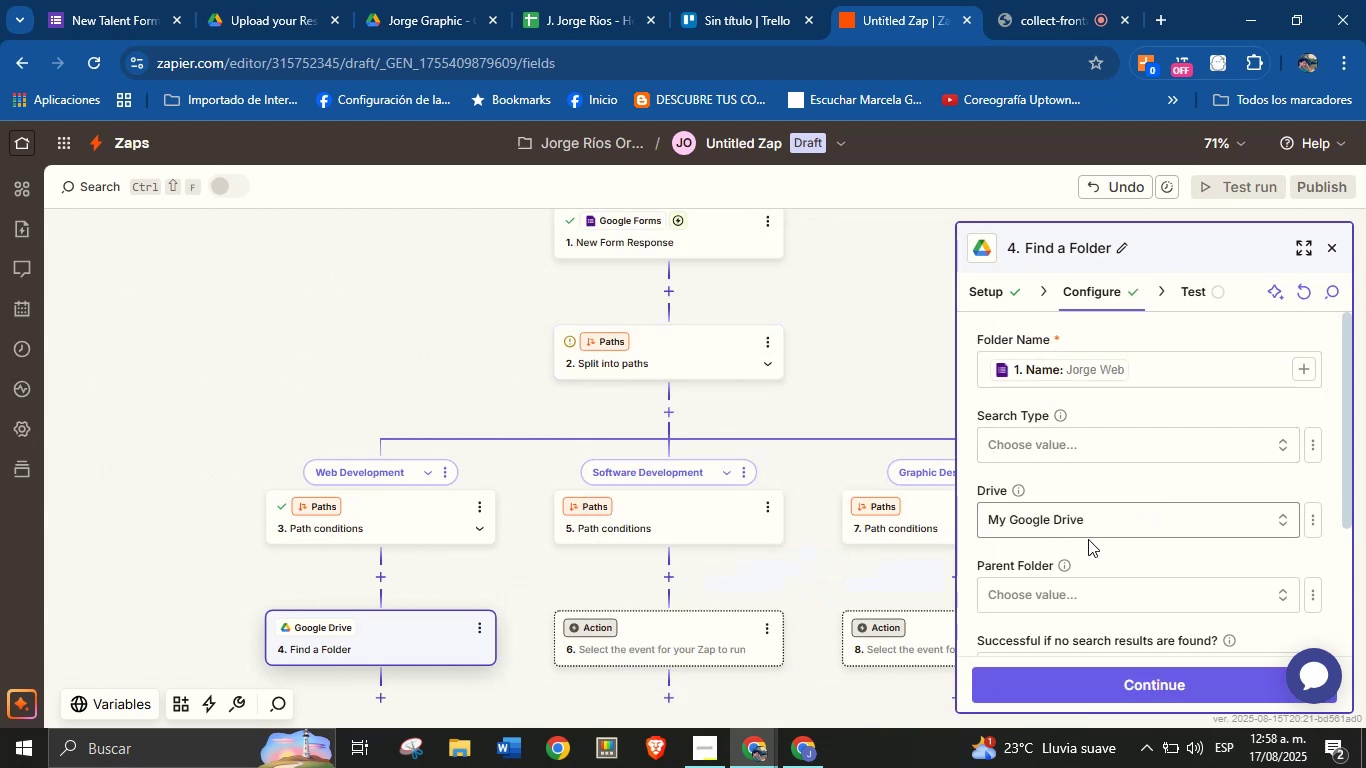 
left_click([1102, 544])
 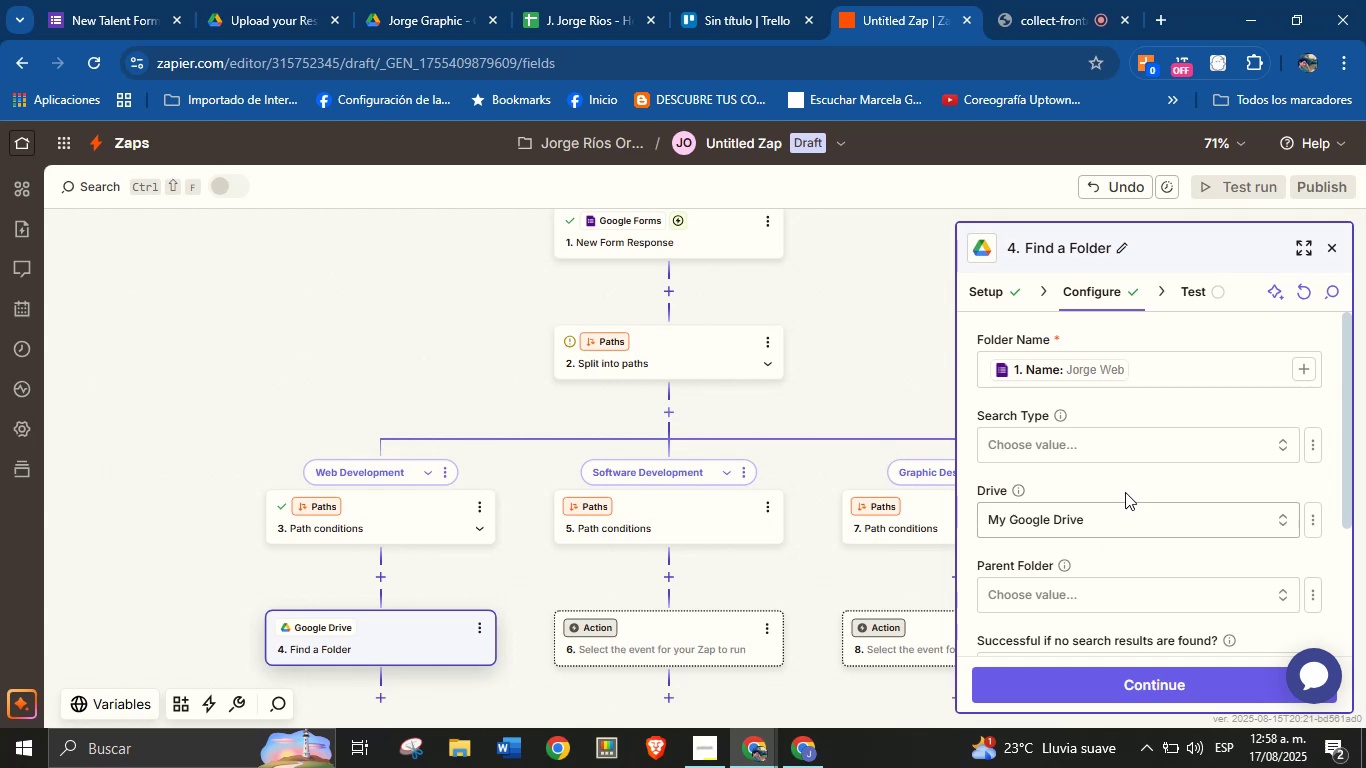 
scroll: coordinate [1127, 479], scroll_direction: down, amount: 1.0
 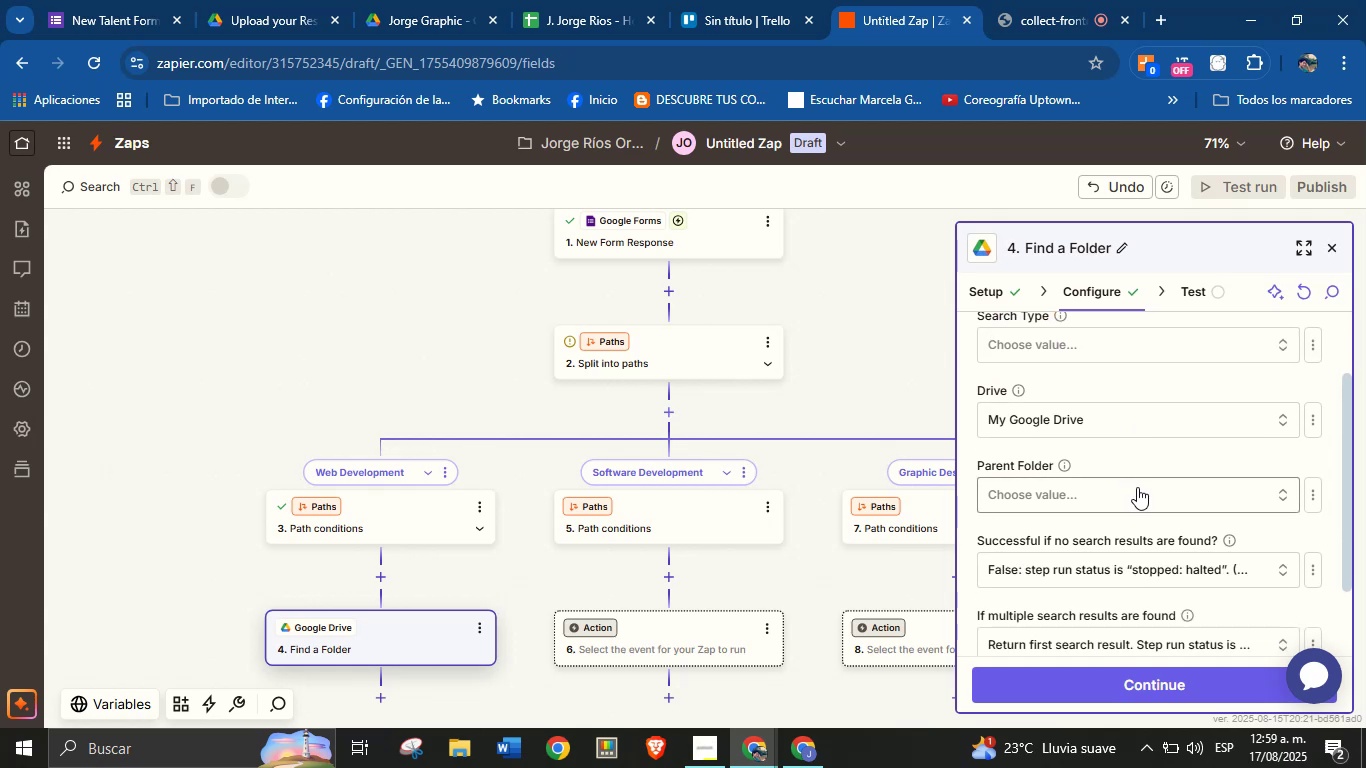 
left_click([1137, 487])
 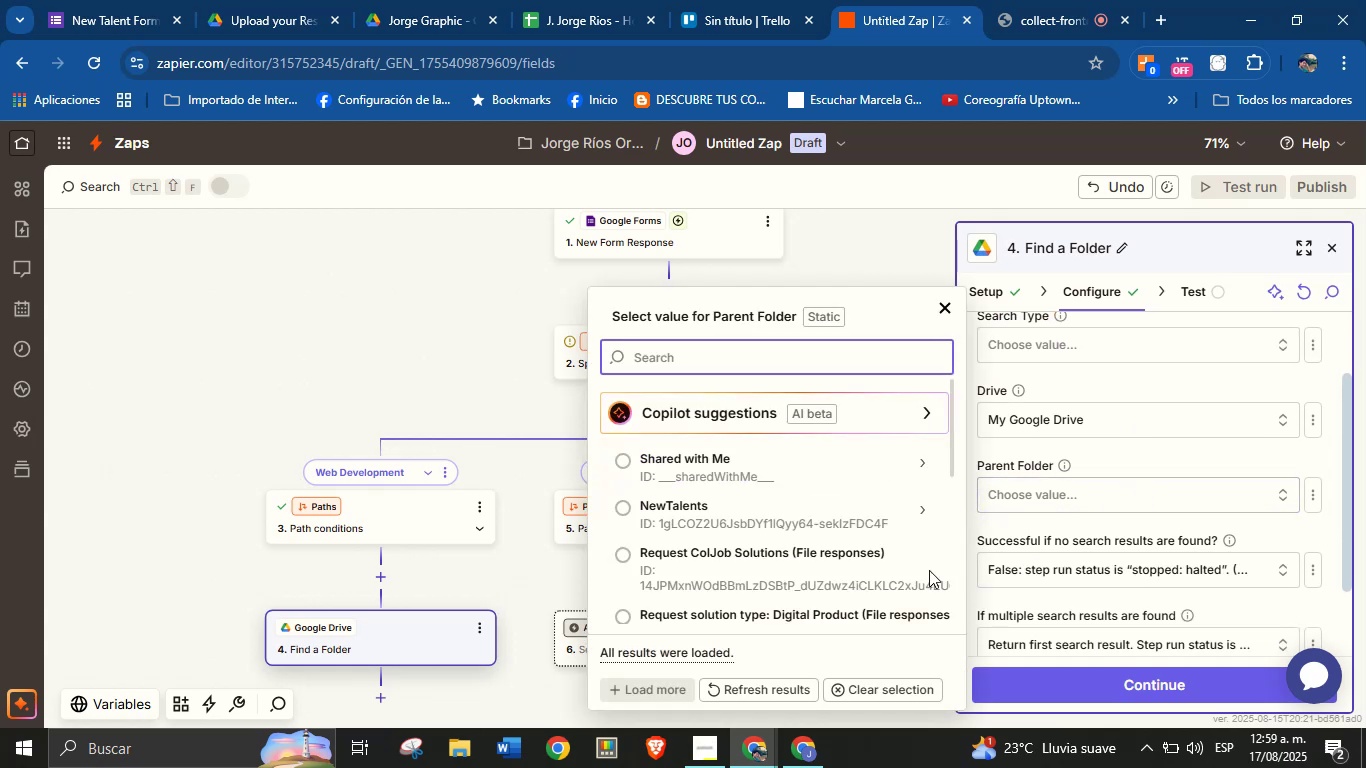 
scroll: coordinate [801, 487], scroll_direction: down, amount: 1.0
 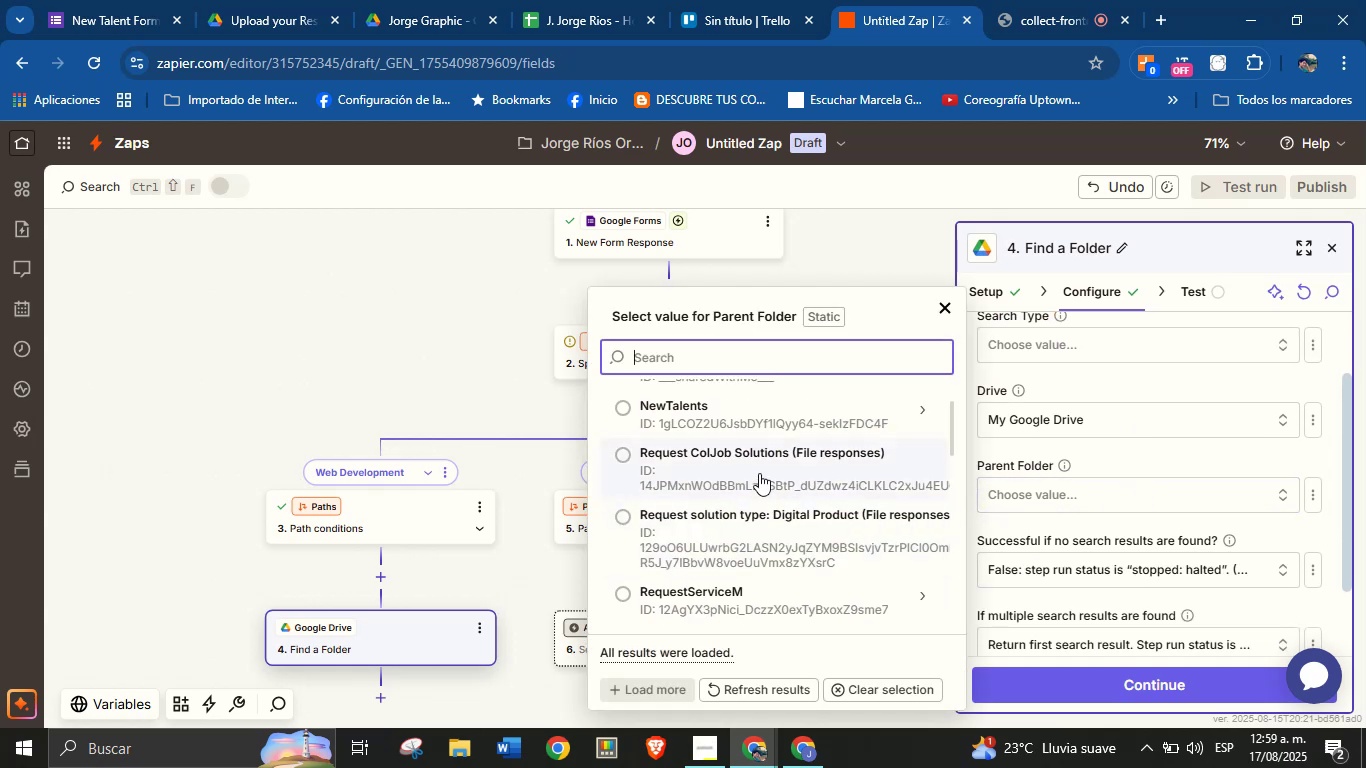 
scroll: coordinate [753, 454], scroll_direction: up, amount: 1.0
 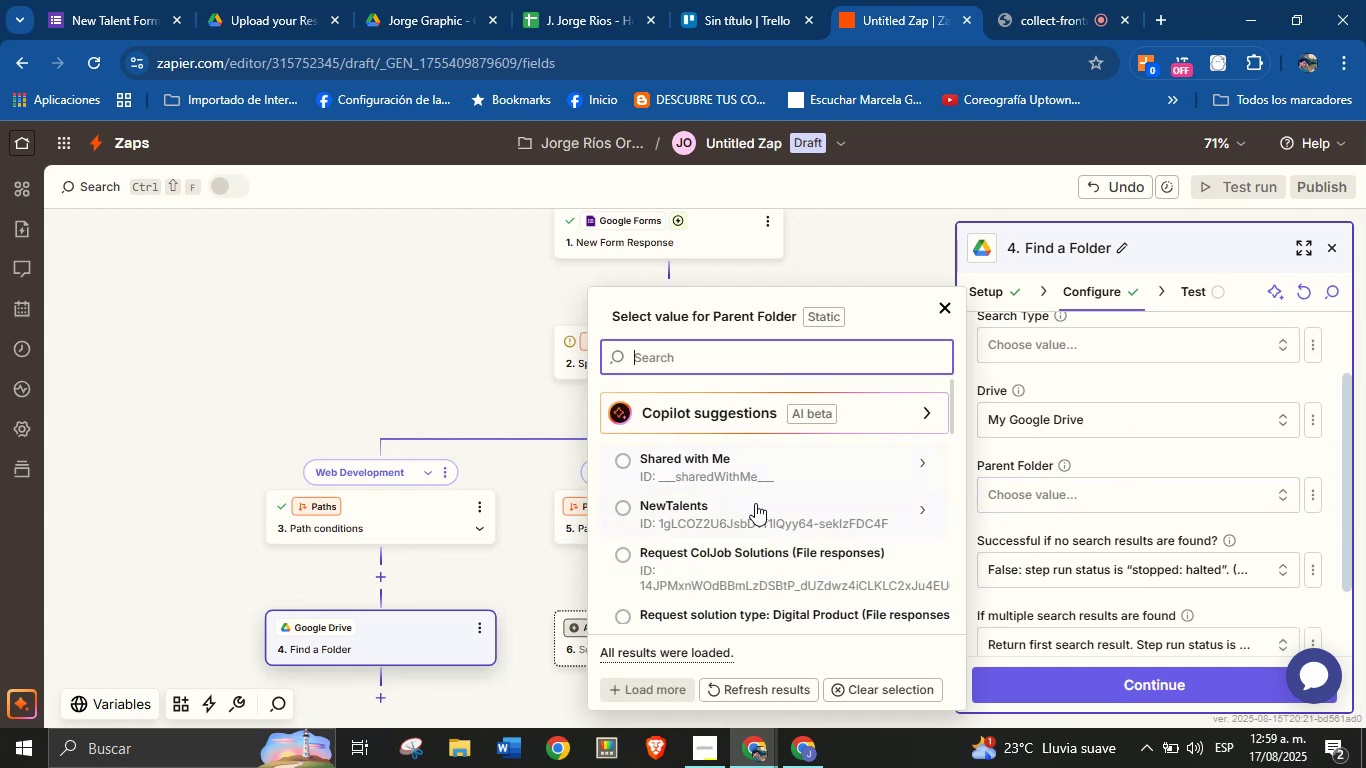 
left_click([755, 503])
 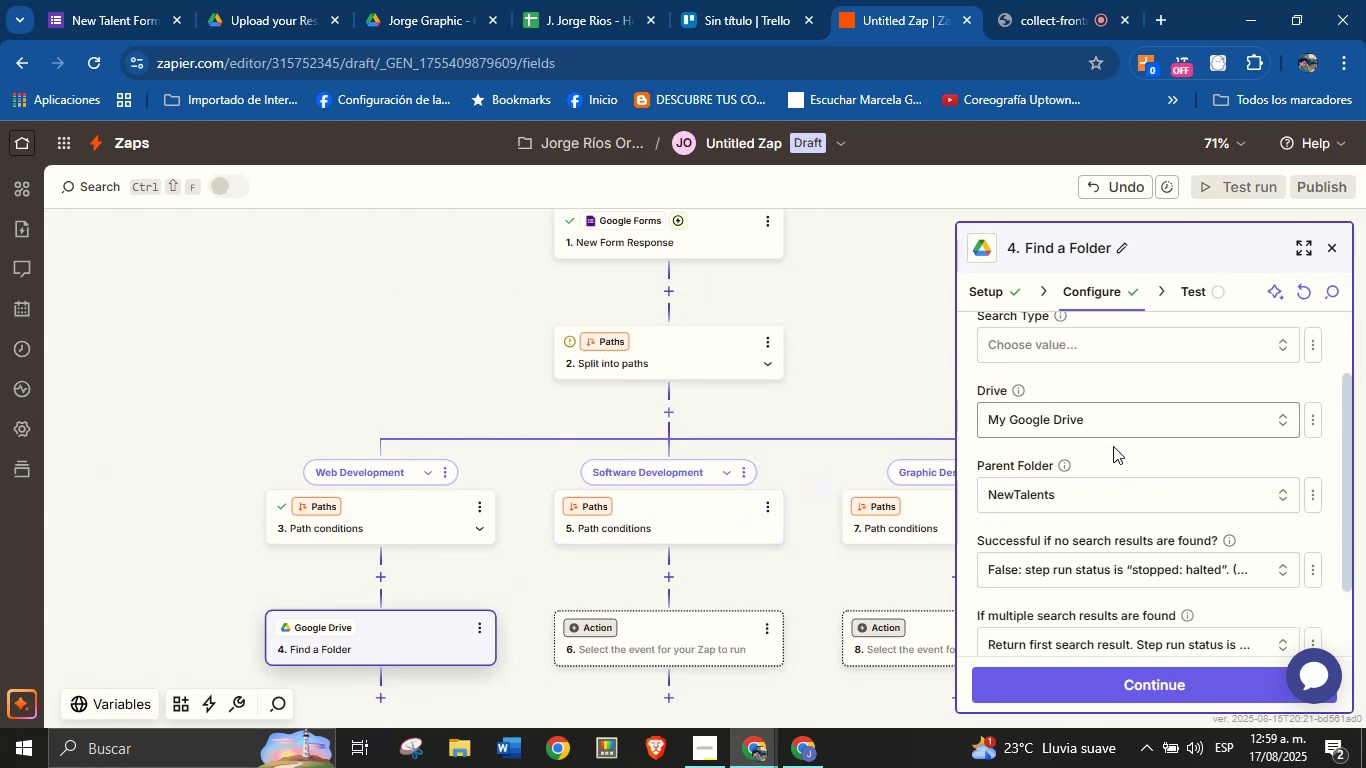 
left_click([1123, 459])
 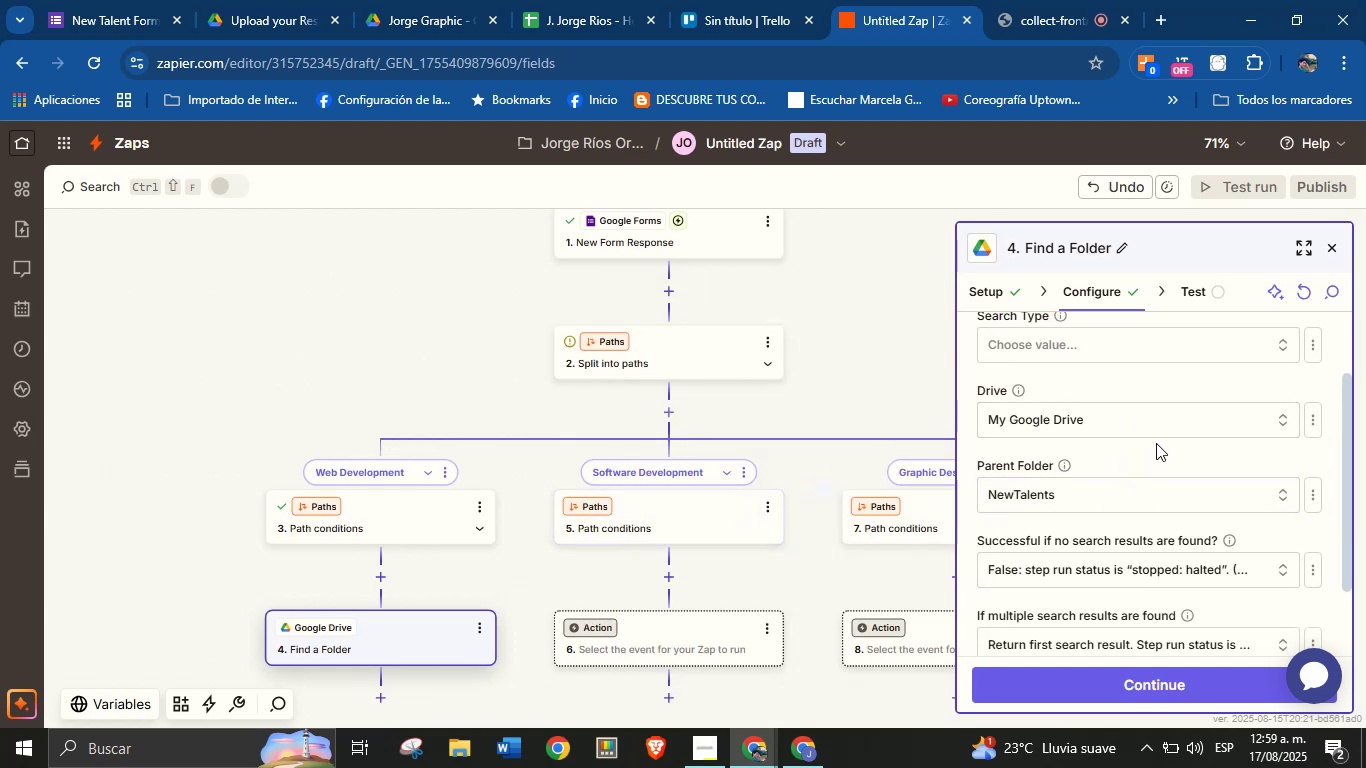 
scroll: coordinate [1165, 441], scroll_direction: down, amount: 1.0
 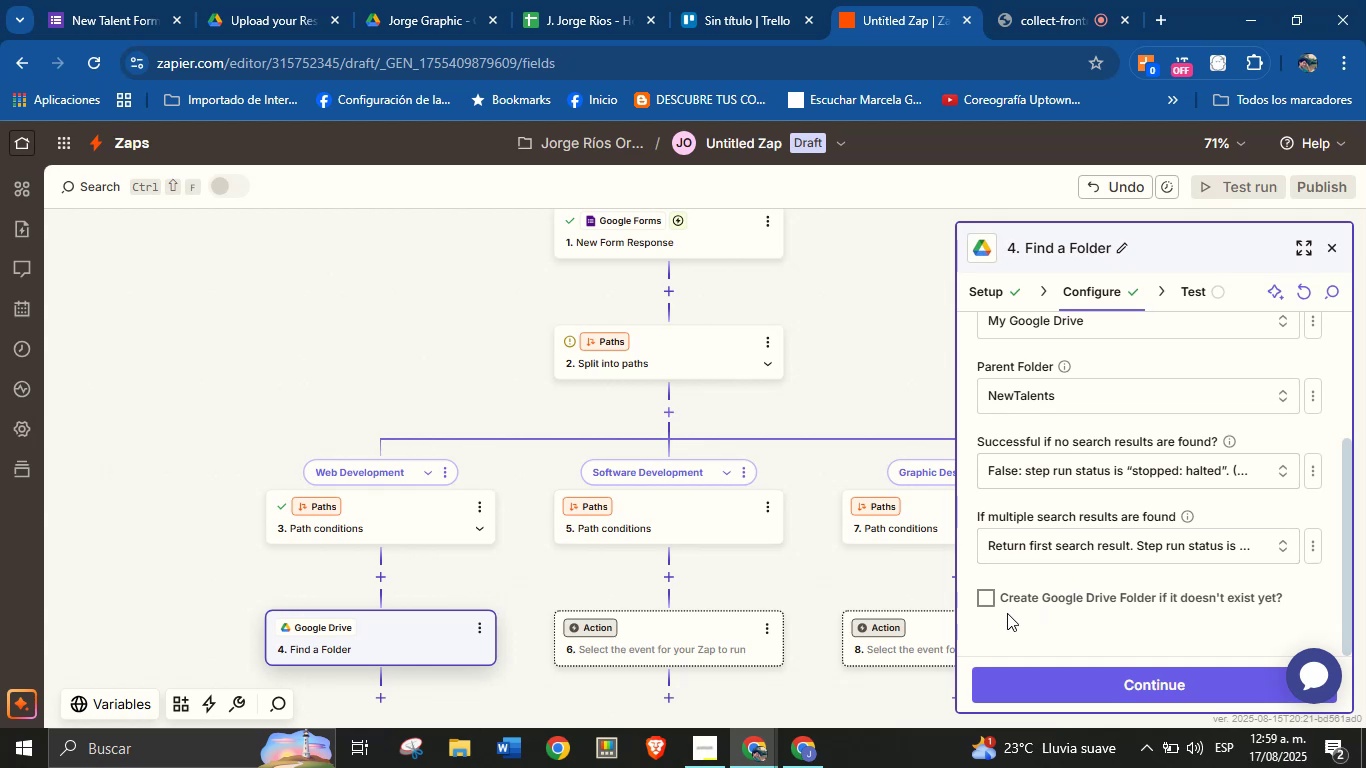 
left_click([992, 603])
 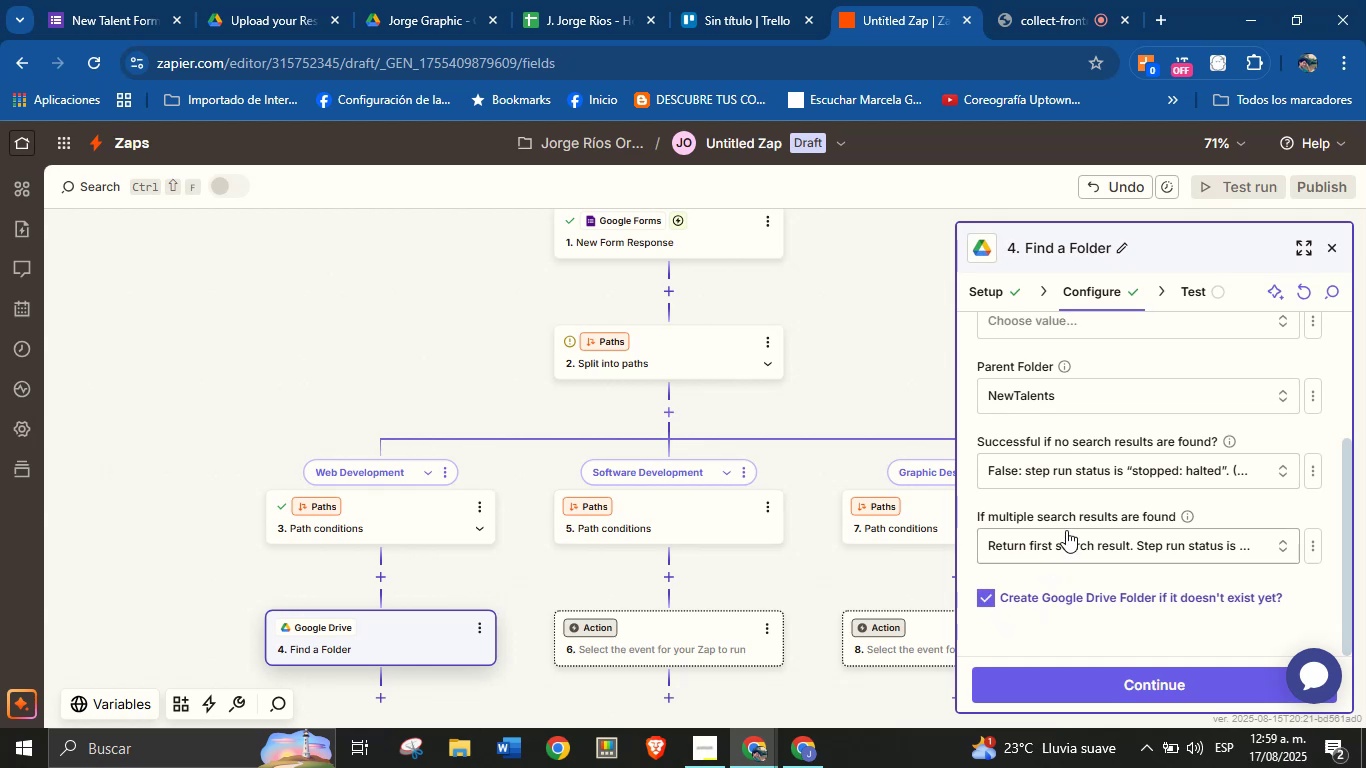 
scroll: coordinate [1101, 498], scroll_direction: up, amount: 2.0
 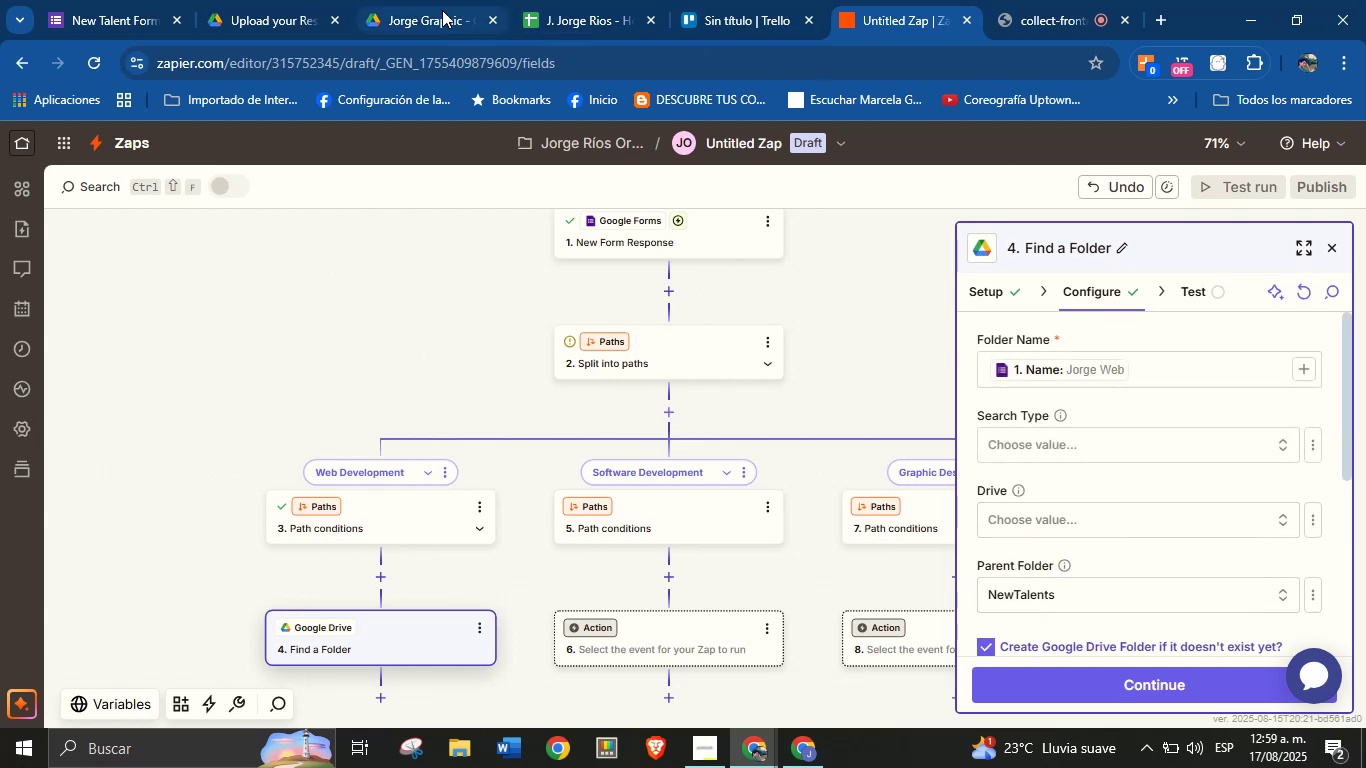 
left_click([418, 0])
 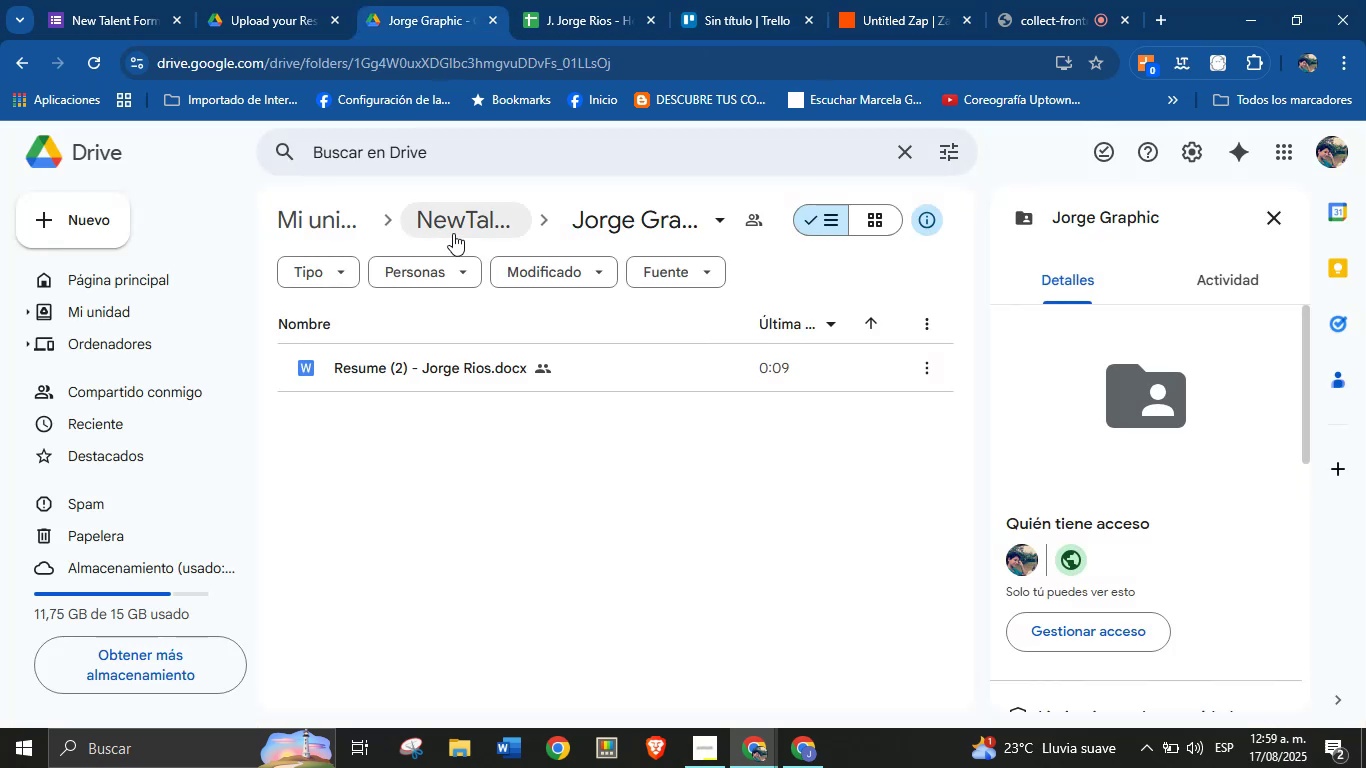 
left_click([459, 221])
 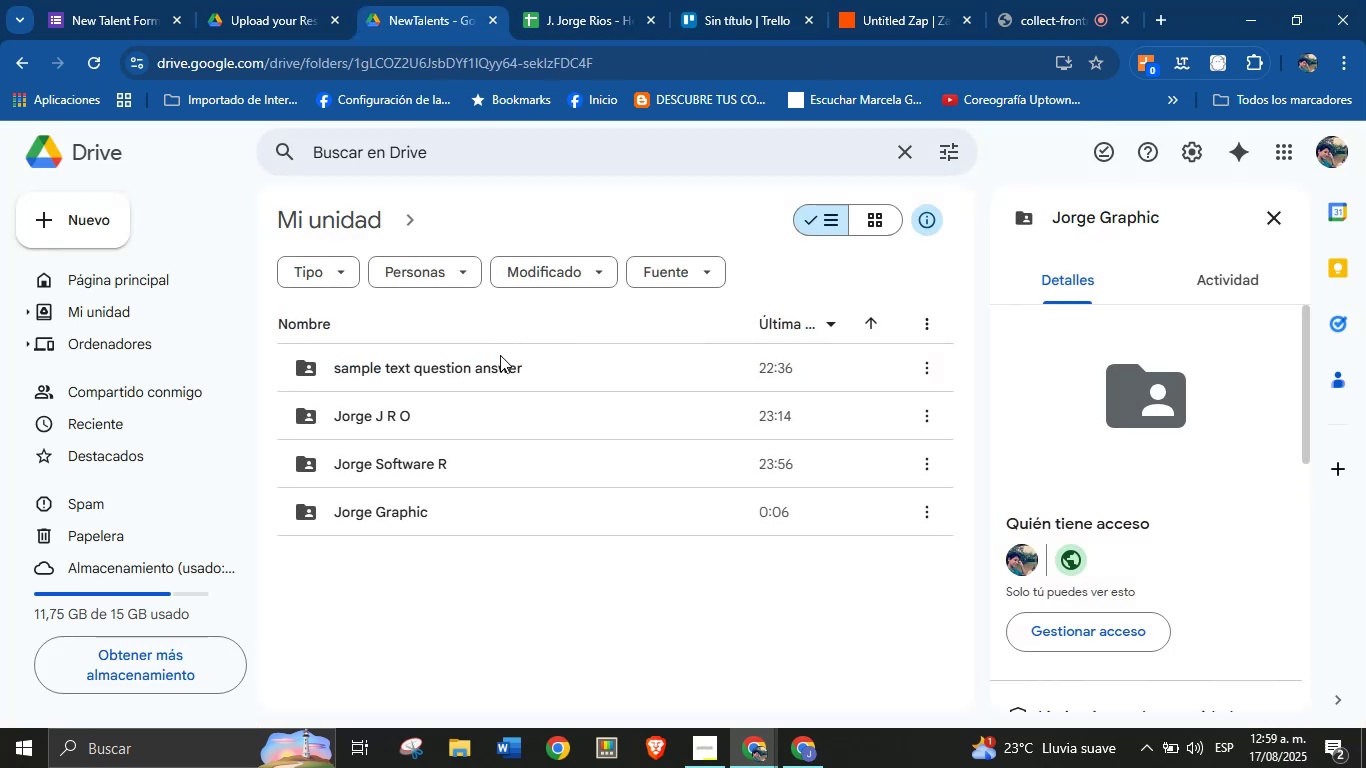 
left_click_drag(start_coordinate=[450, 568], to_coordinate=[447, 372])
 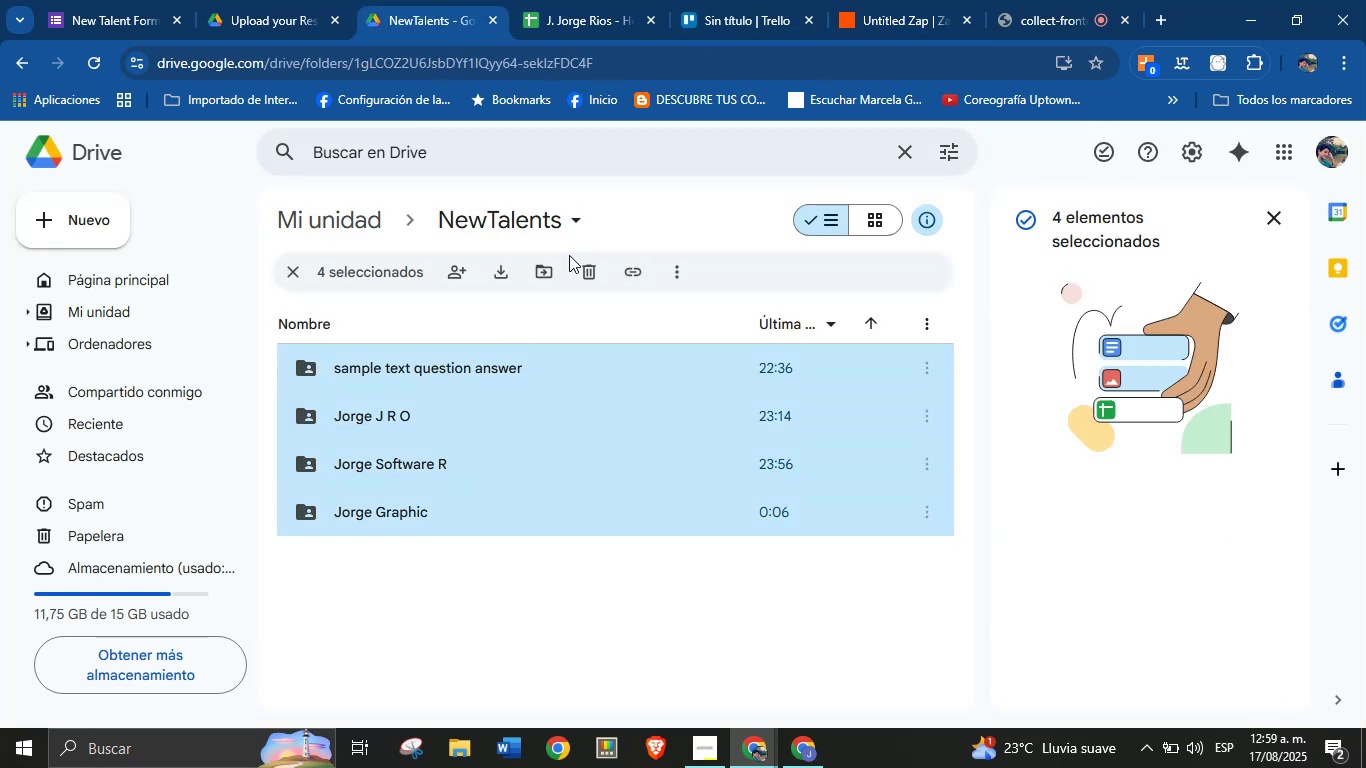 
left_click([577, 260])
 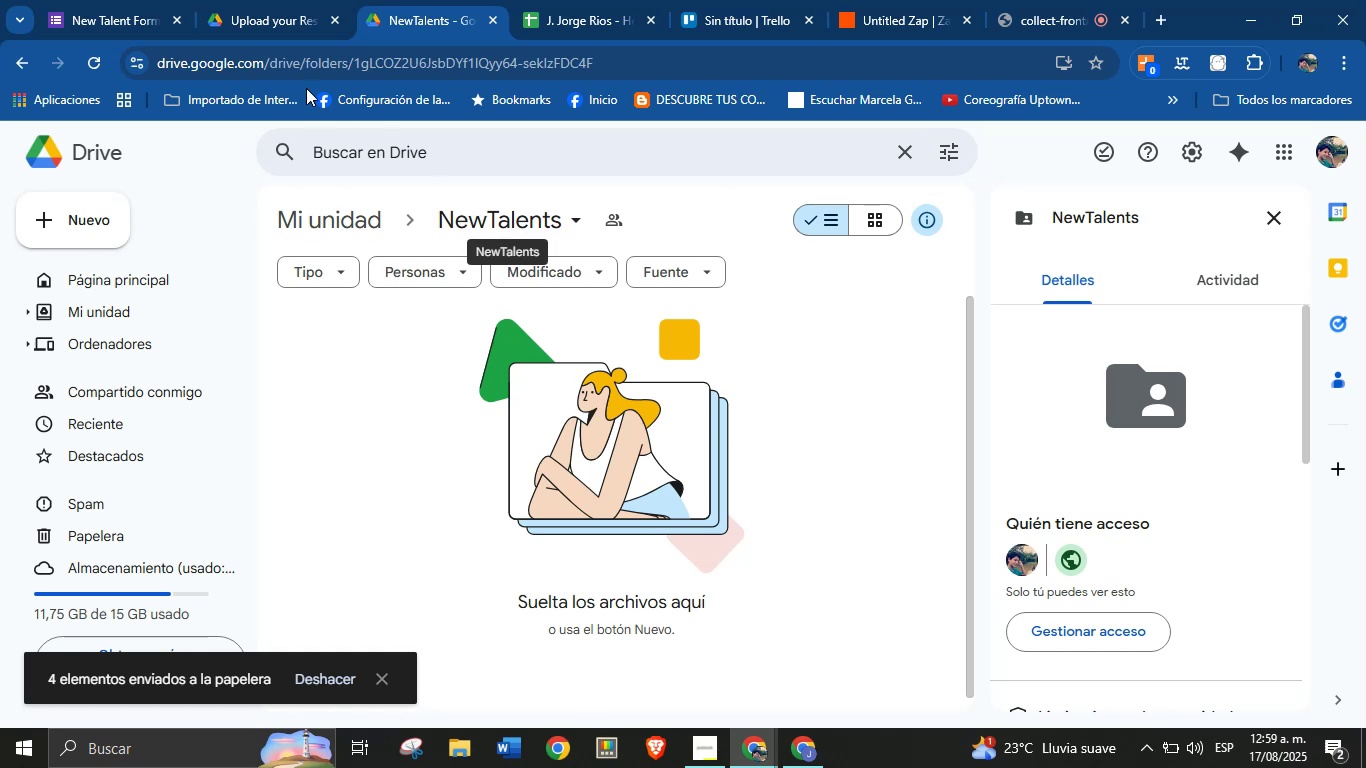 
left_click([881, 0])
 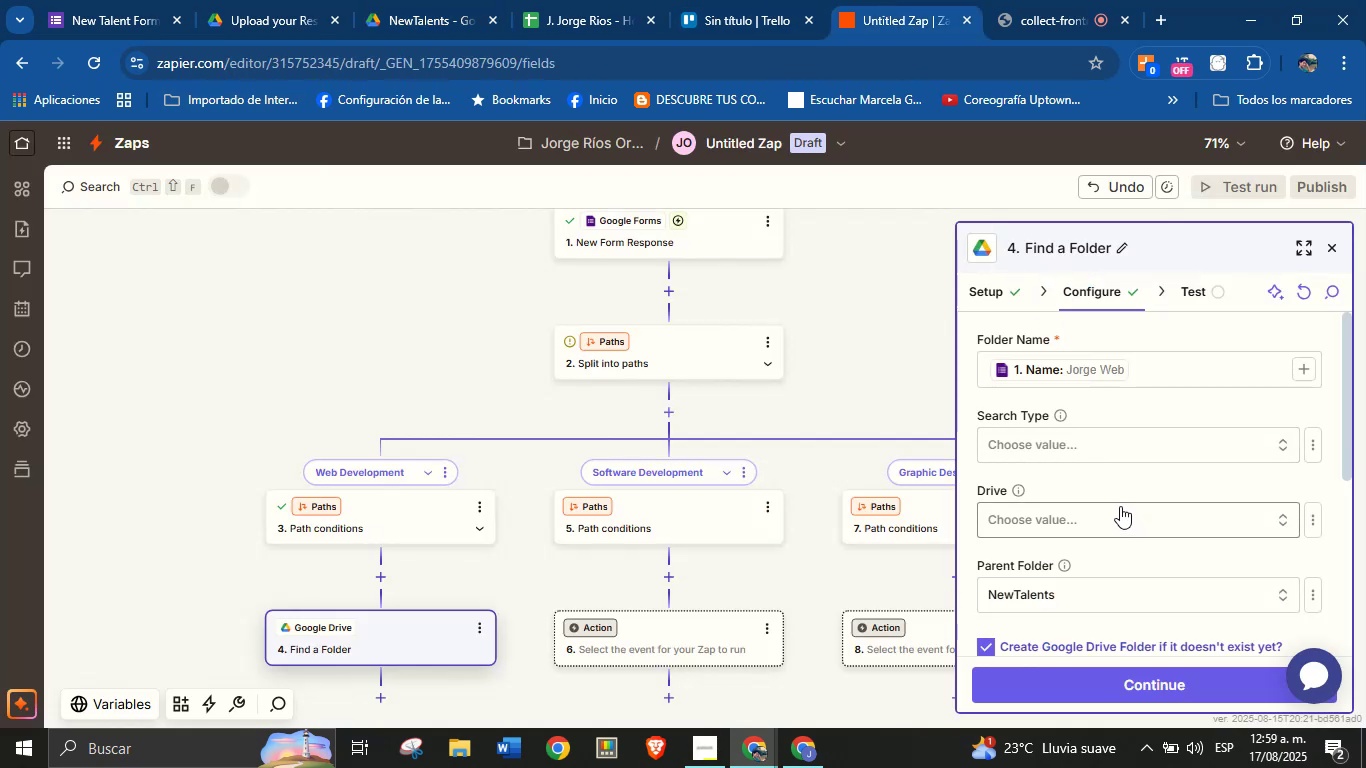 
left_click([1104, 444])
 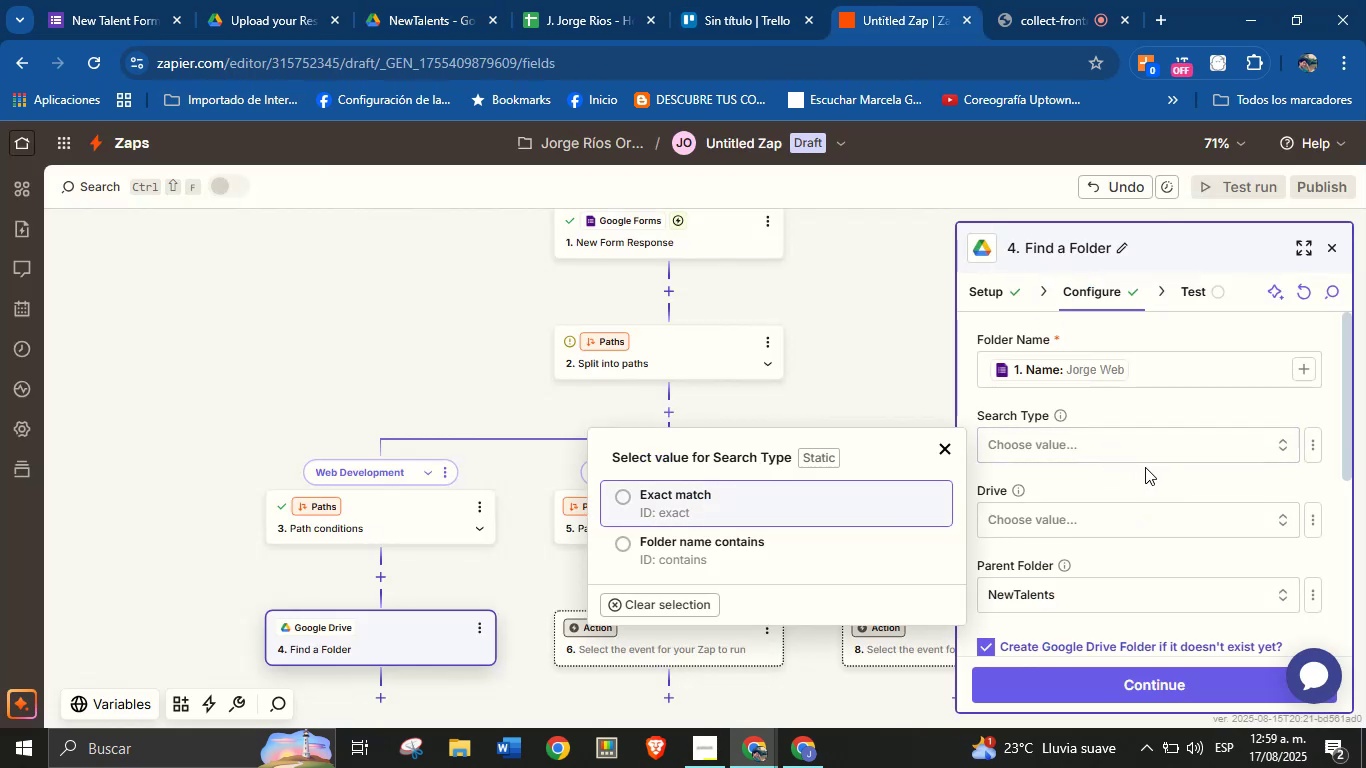 
left_click([1145, 467])
 